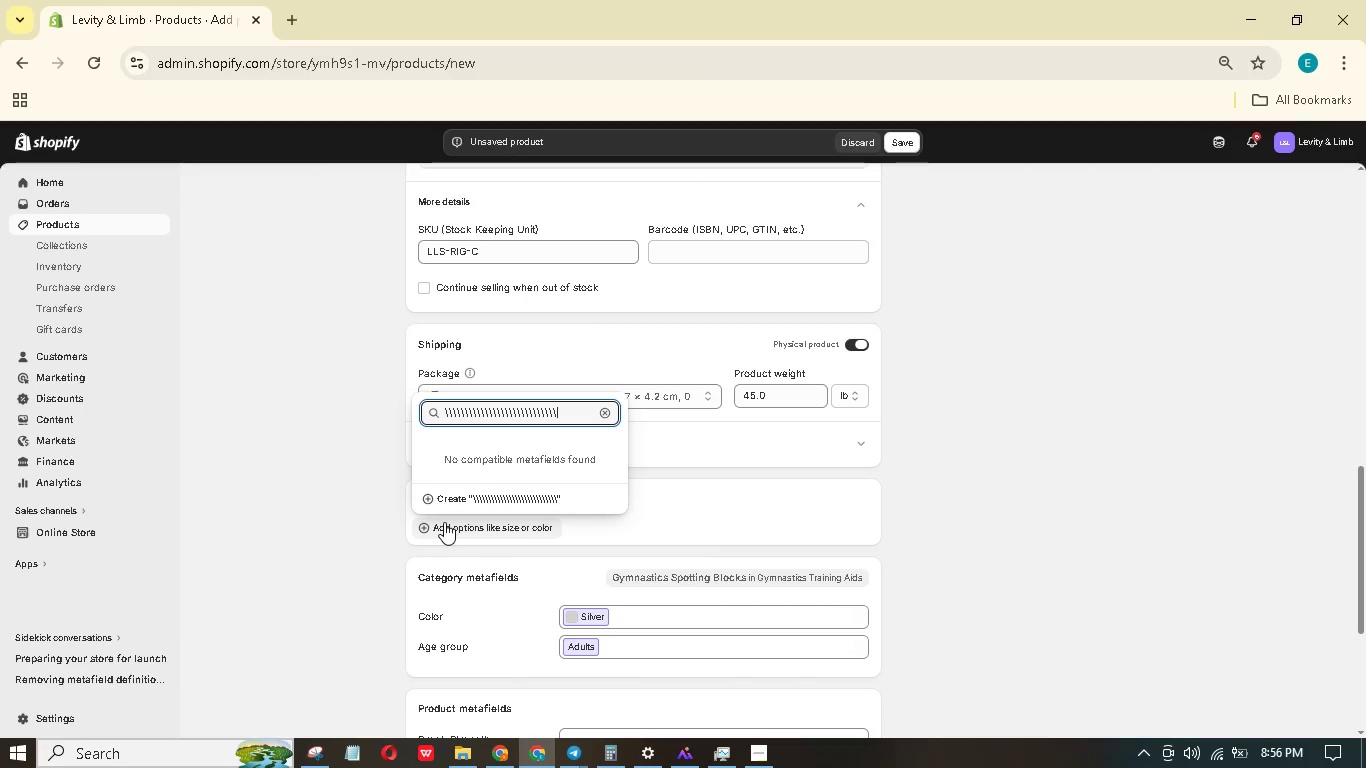 
hold_key(key=Backspace, duration=1.5)
 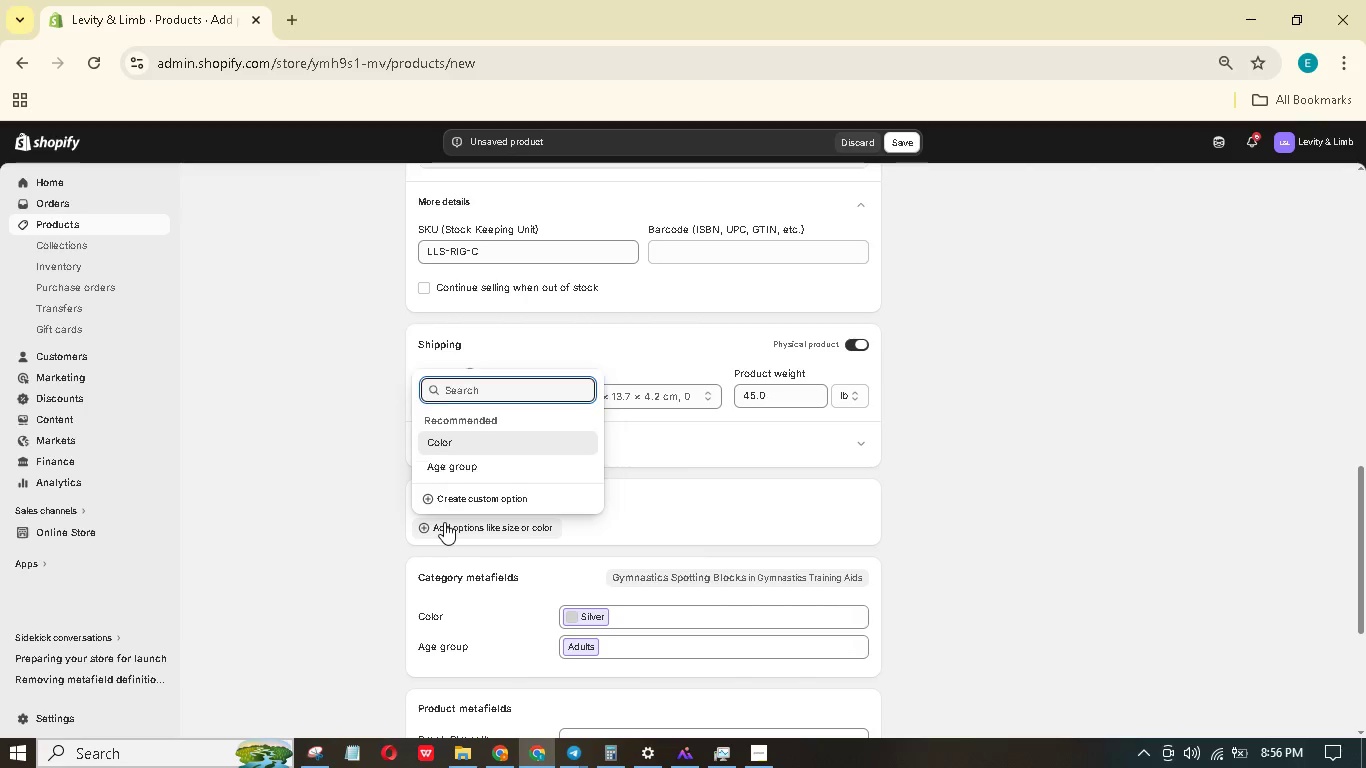 
key(Backspace)
 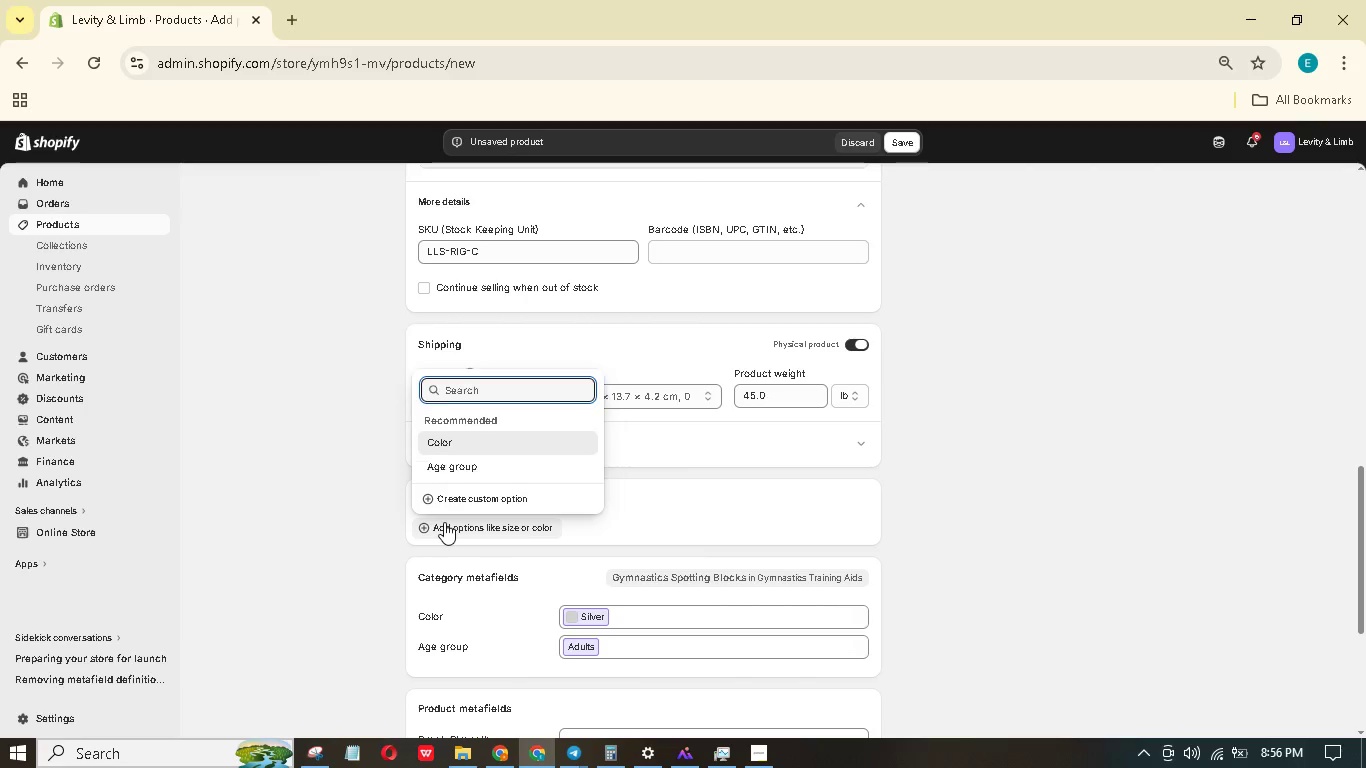 
key(Backspace)
 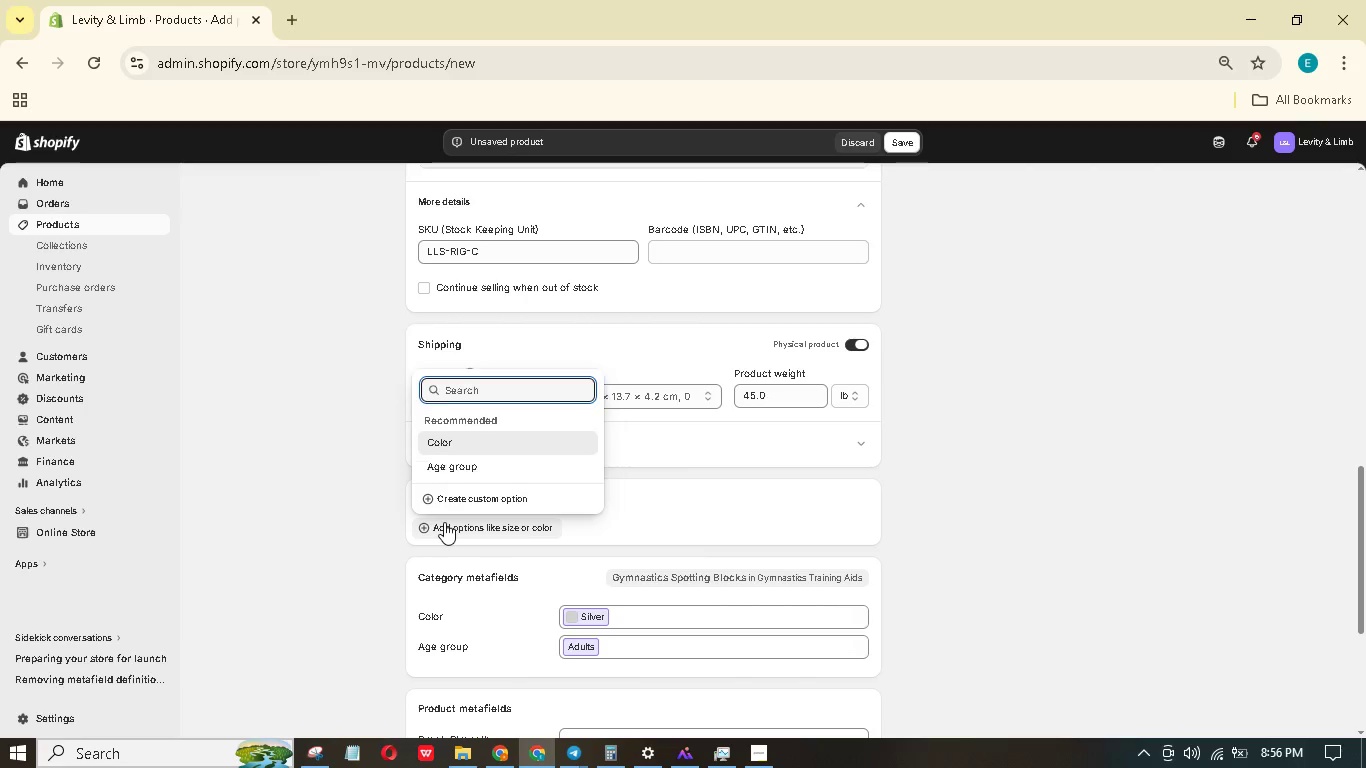 
key(Backspace)
 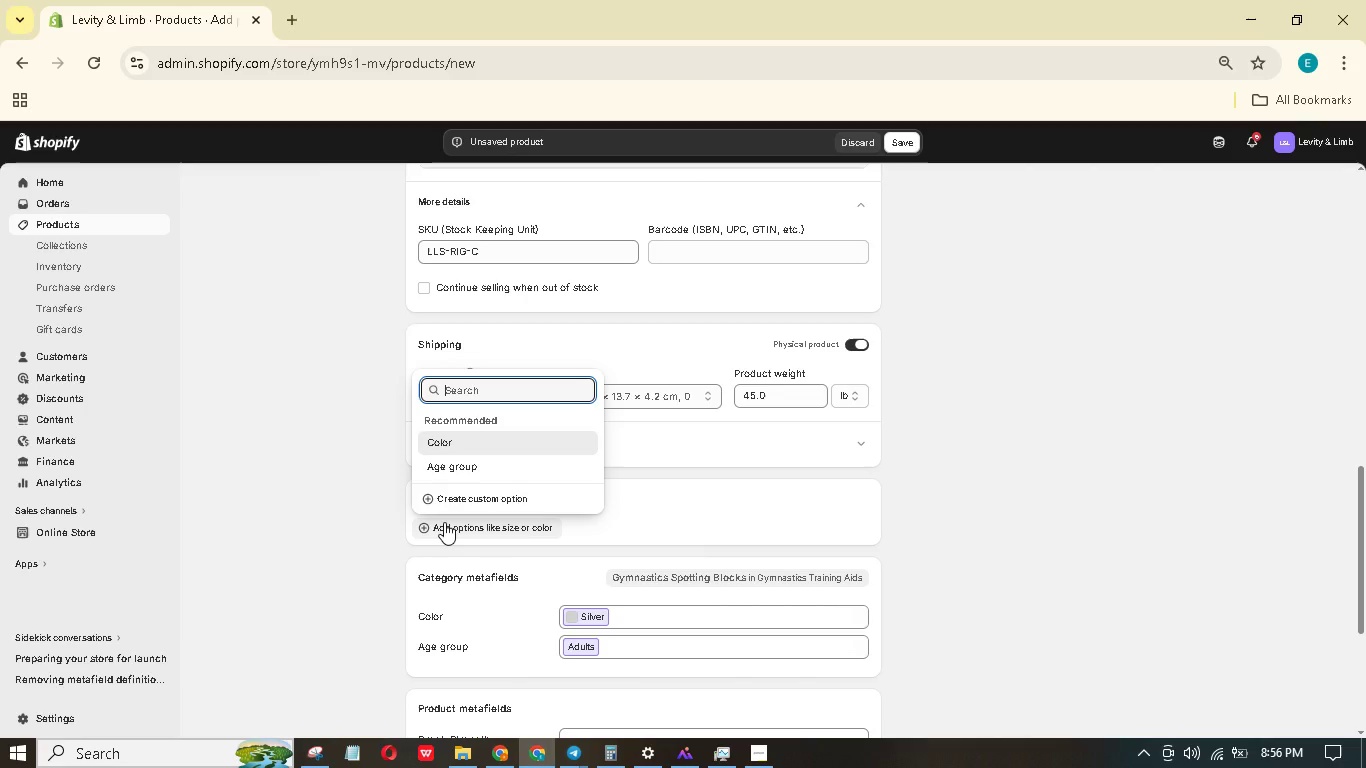 
hold_key(key=ShiftLeft, duration=0.61)
 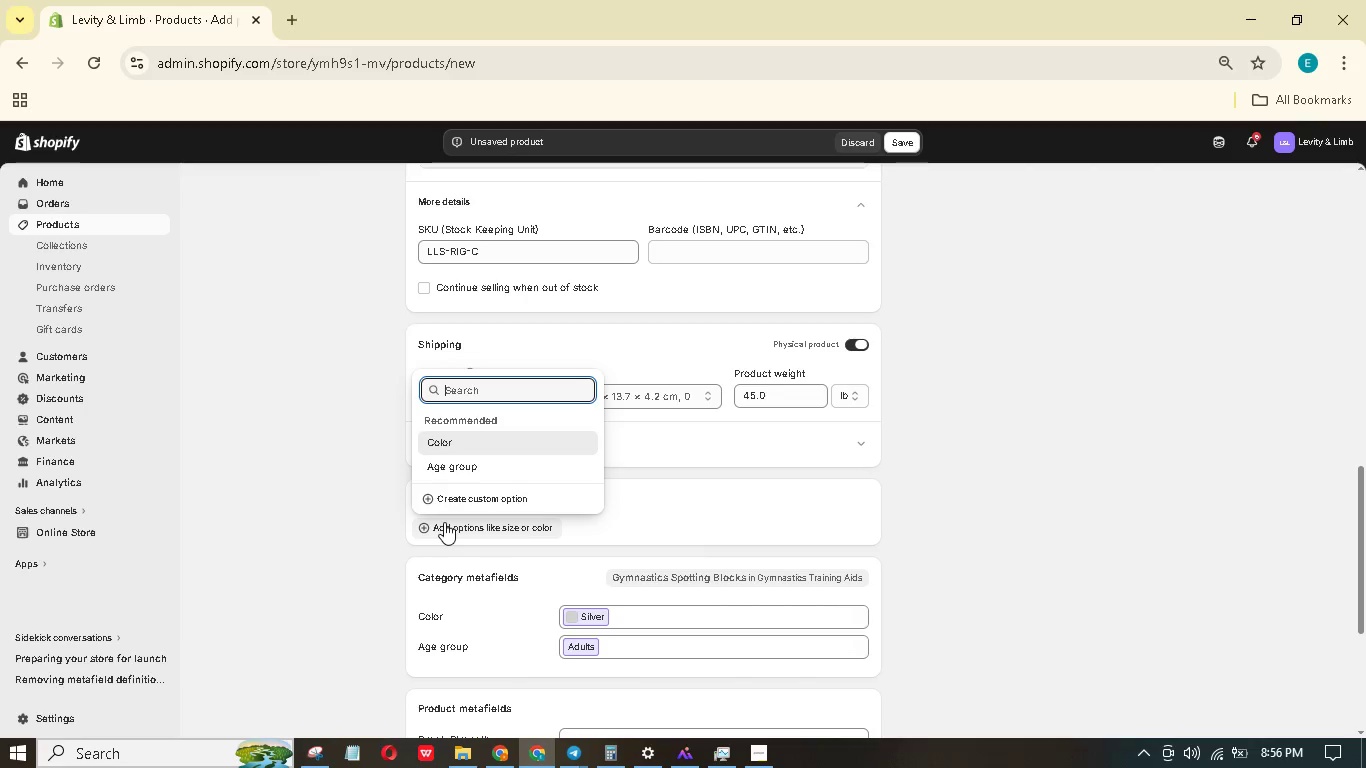 
type(Types)
 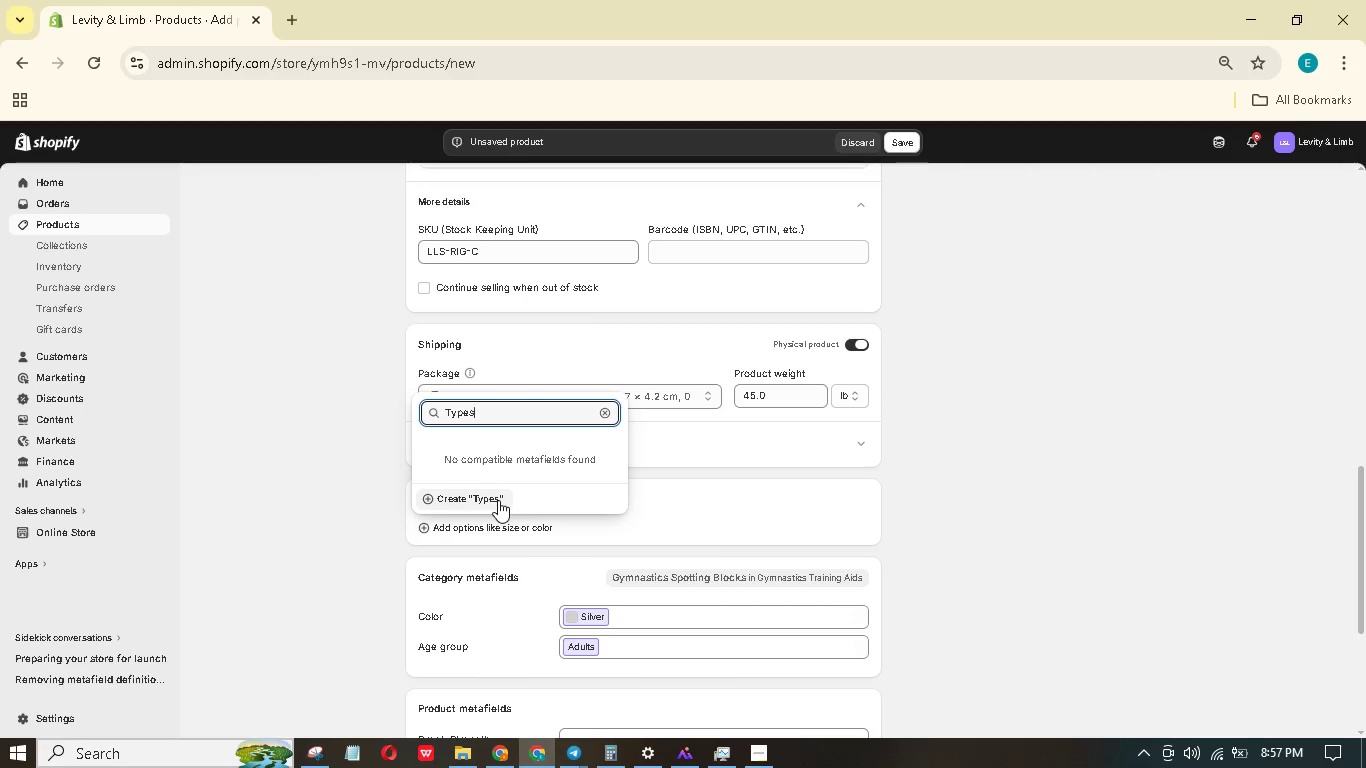 
left_click([497, 500])
 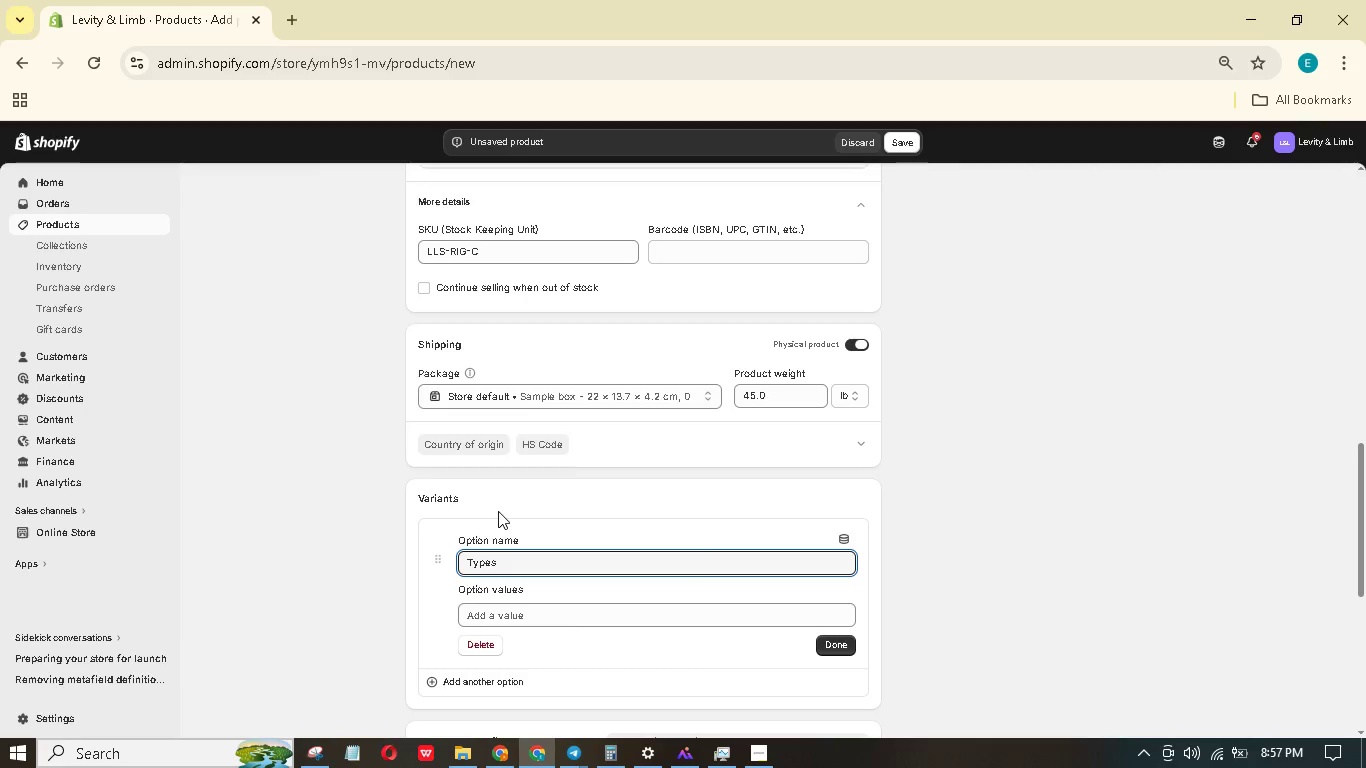 
left_click([557, 610])
 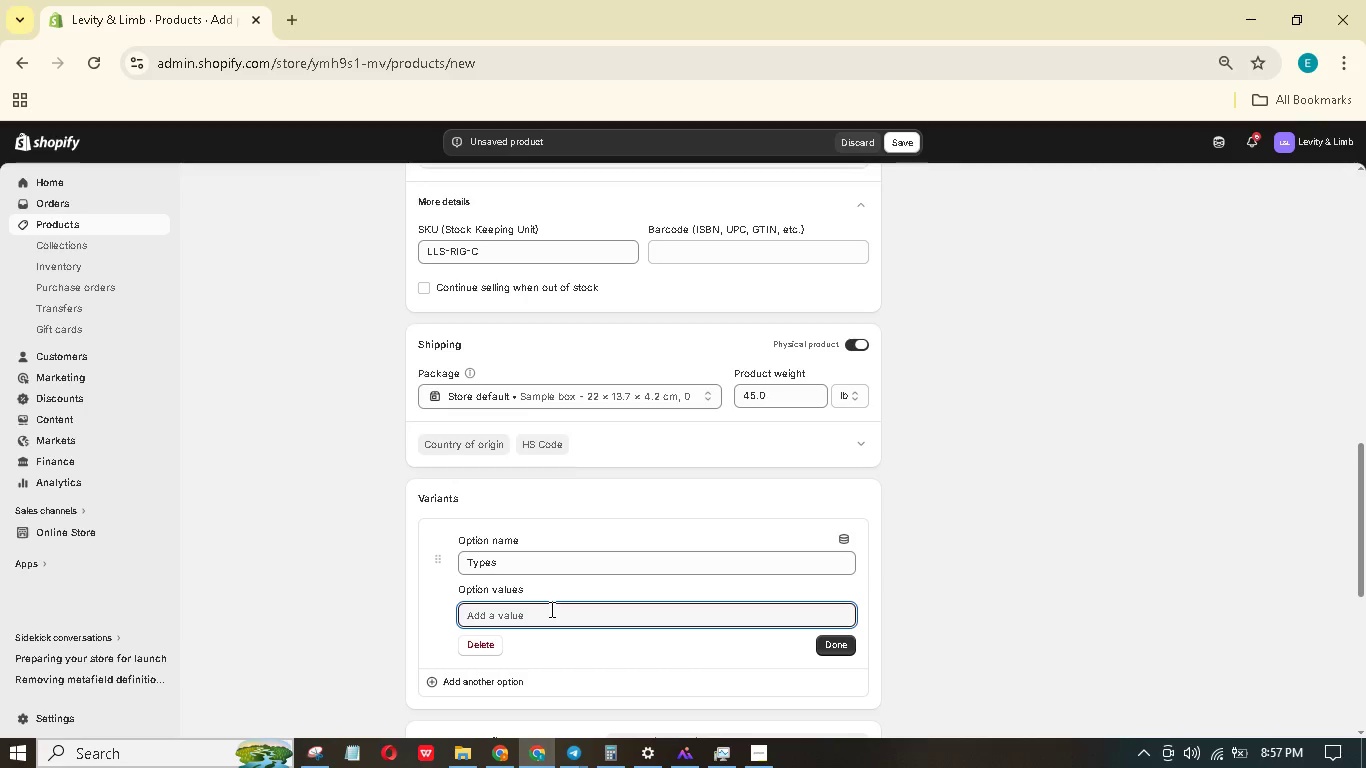 
type(BLACk / Steel Carbinr)
 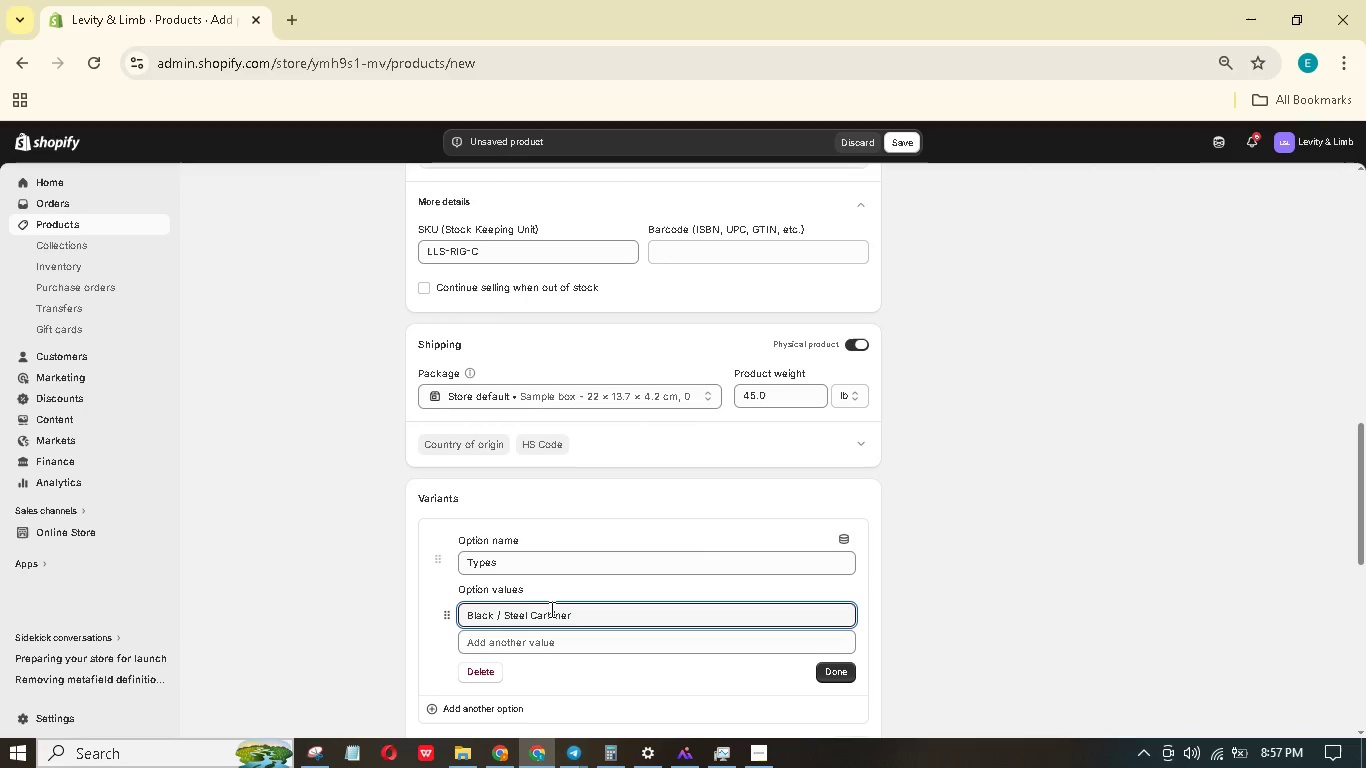 
 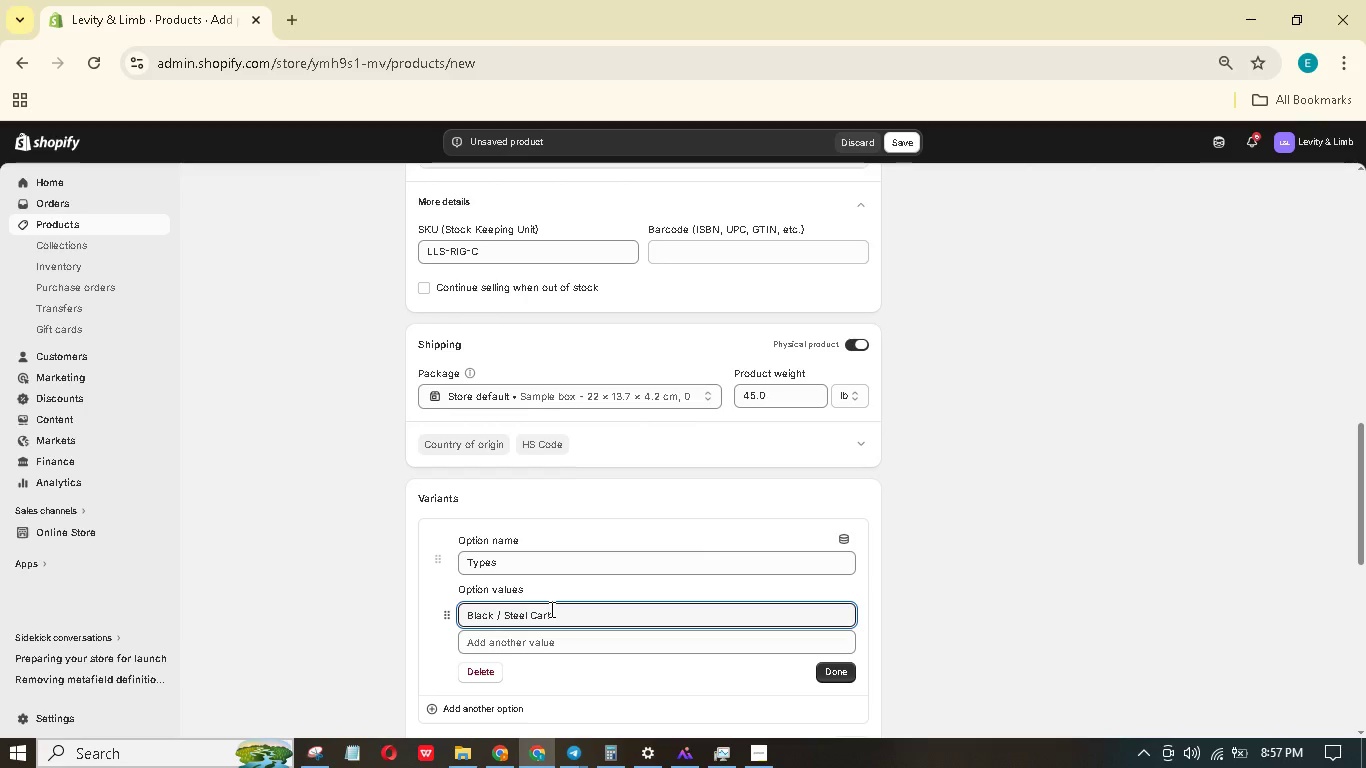 
hold_key(key=E, duration=0.31)
 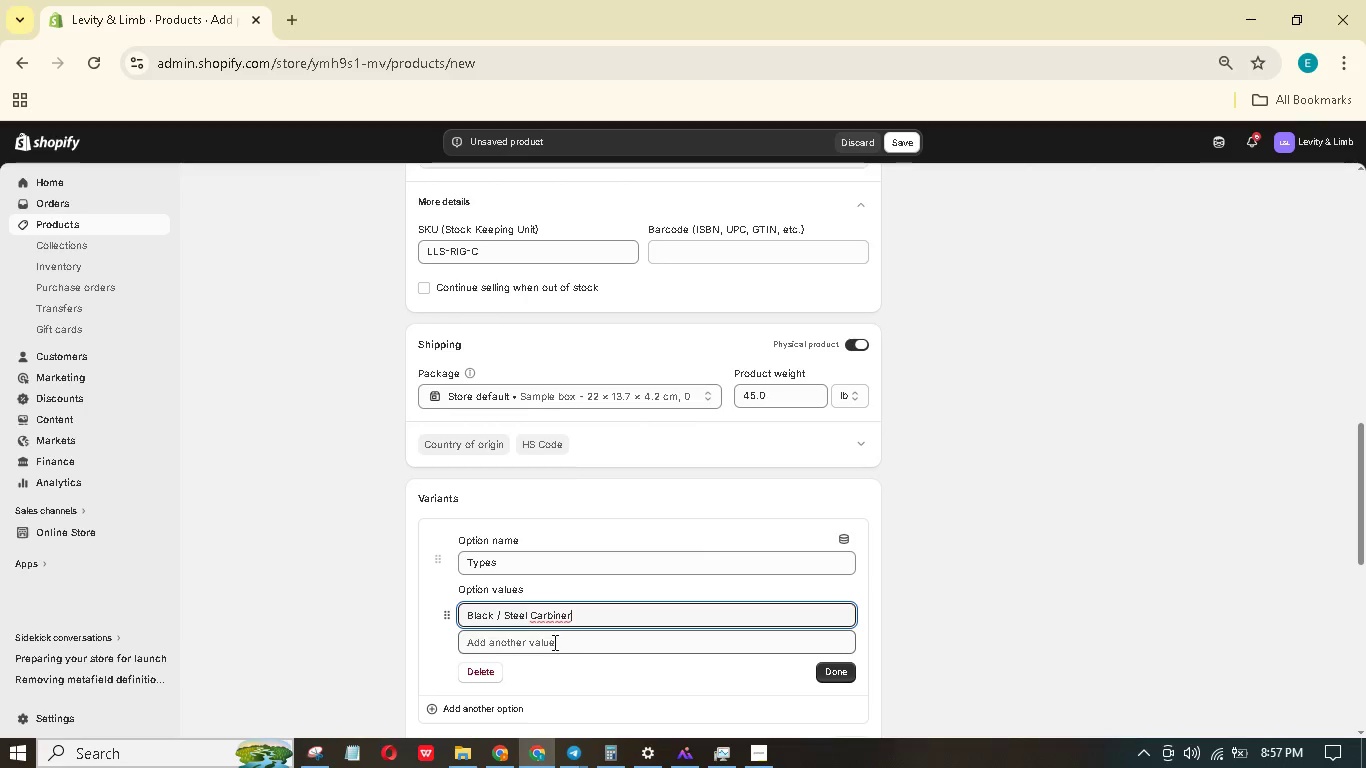 
wait(6.12)
 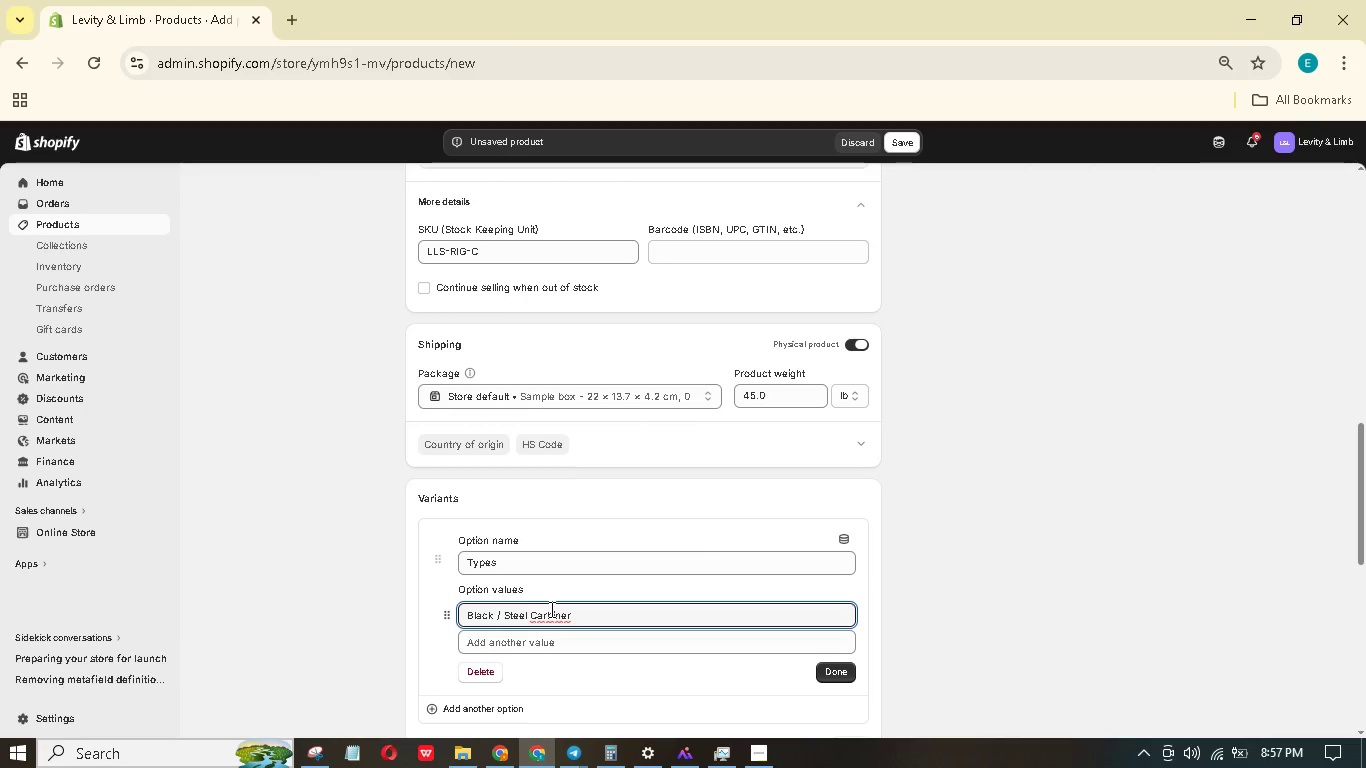 
left_click([546, 610])
 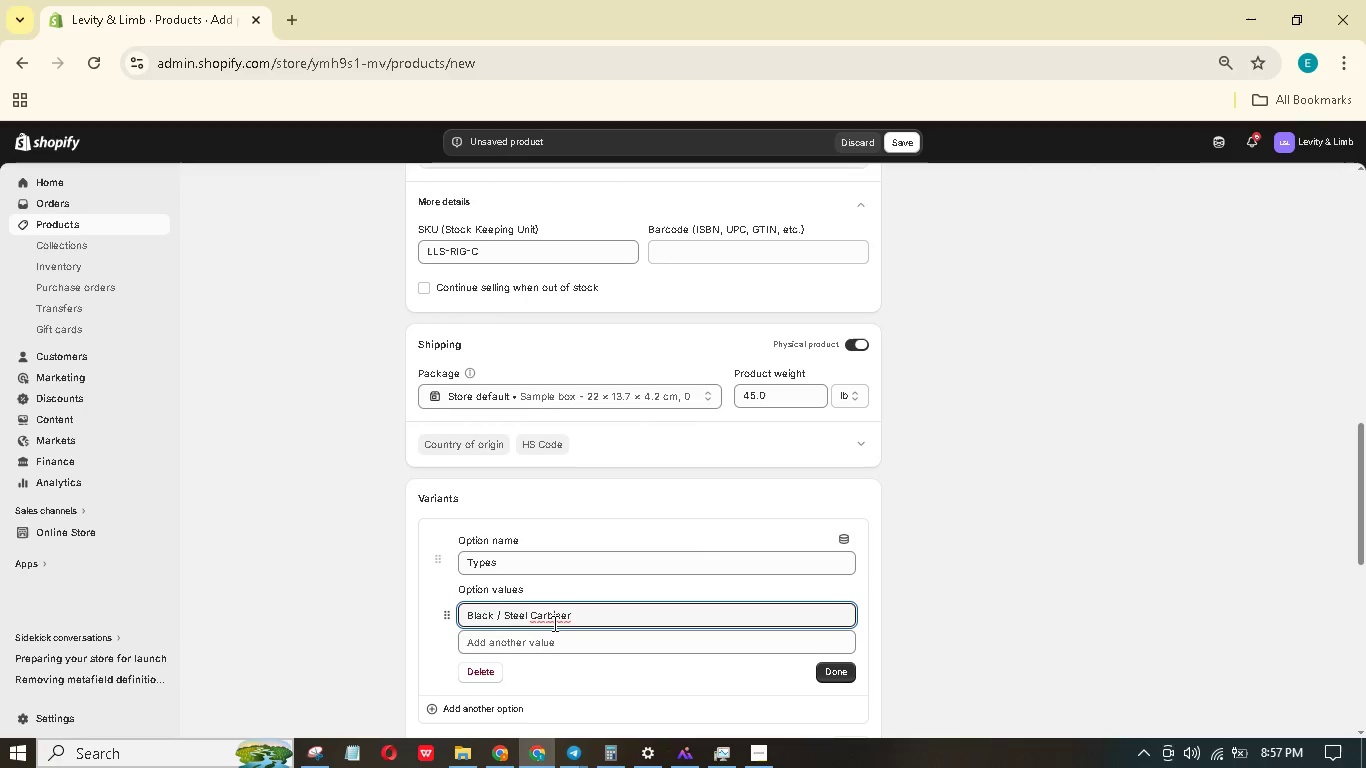 
key(A)
 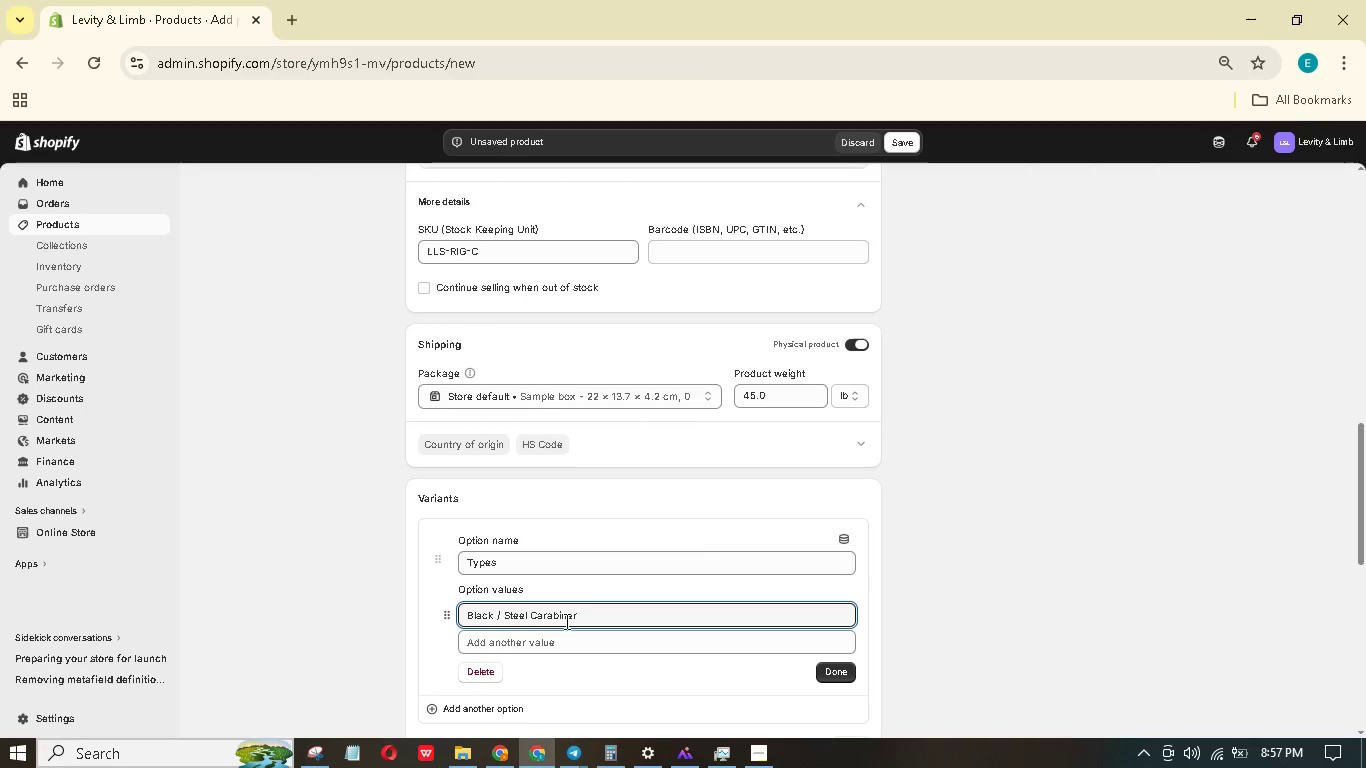 
left_click_drag(start_coordinate=[584, 614], to_coordinate=[464, 601])
 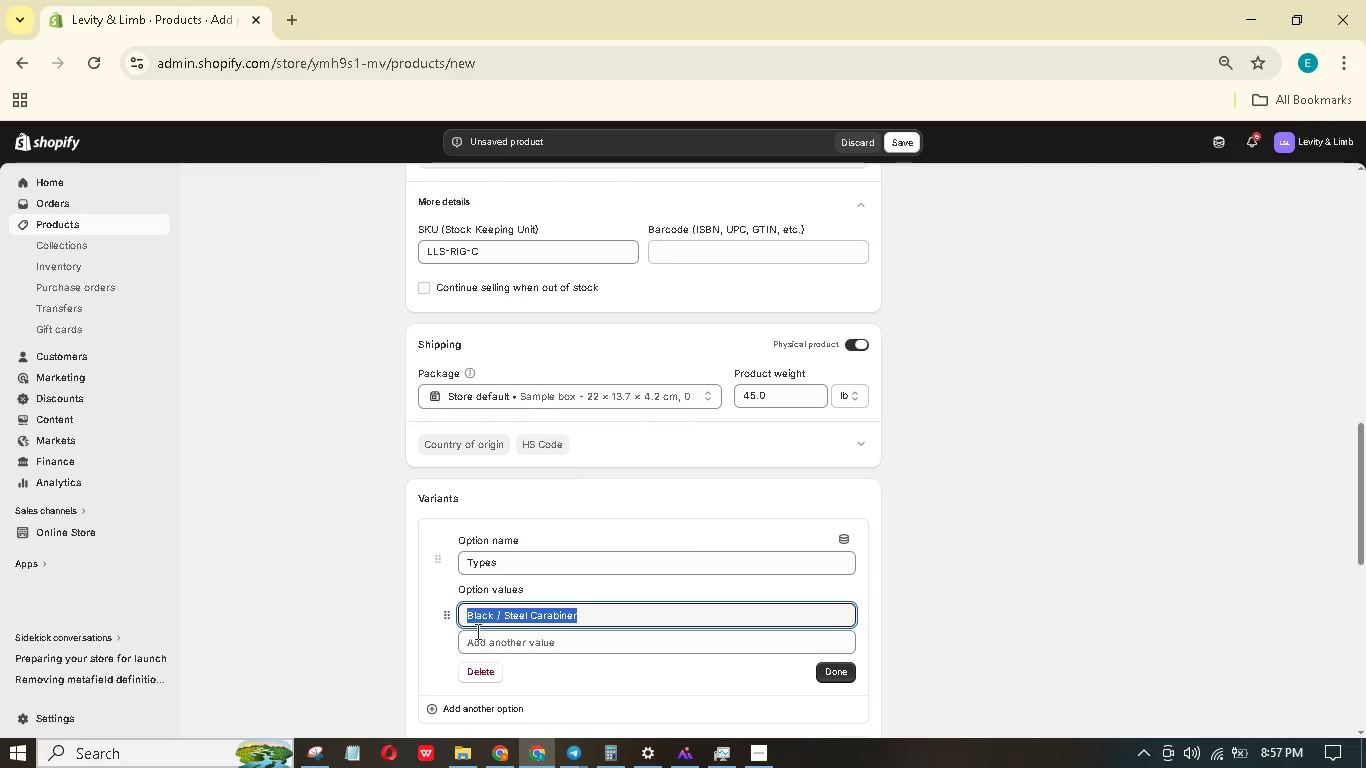 
key(Control+C)
 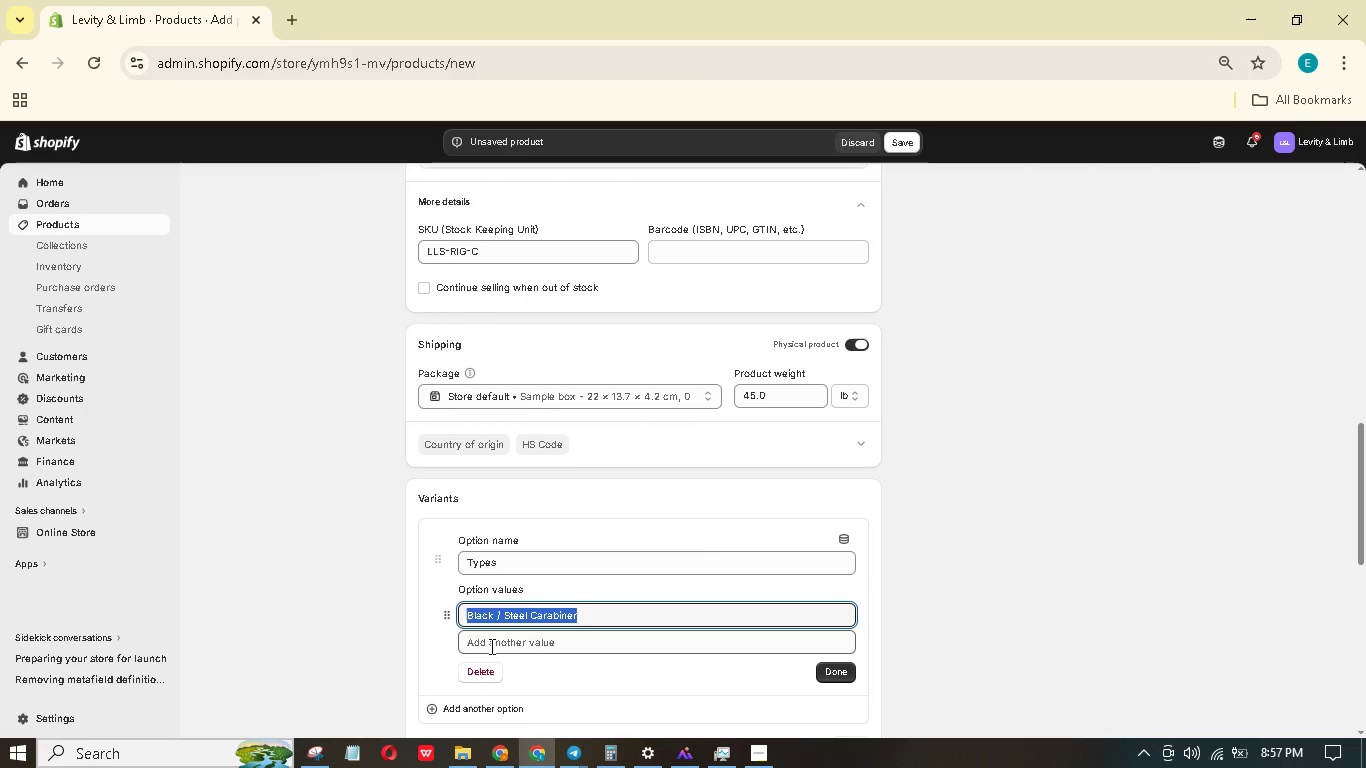 
left_click([490, 646])
 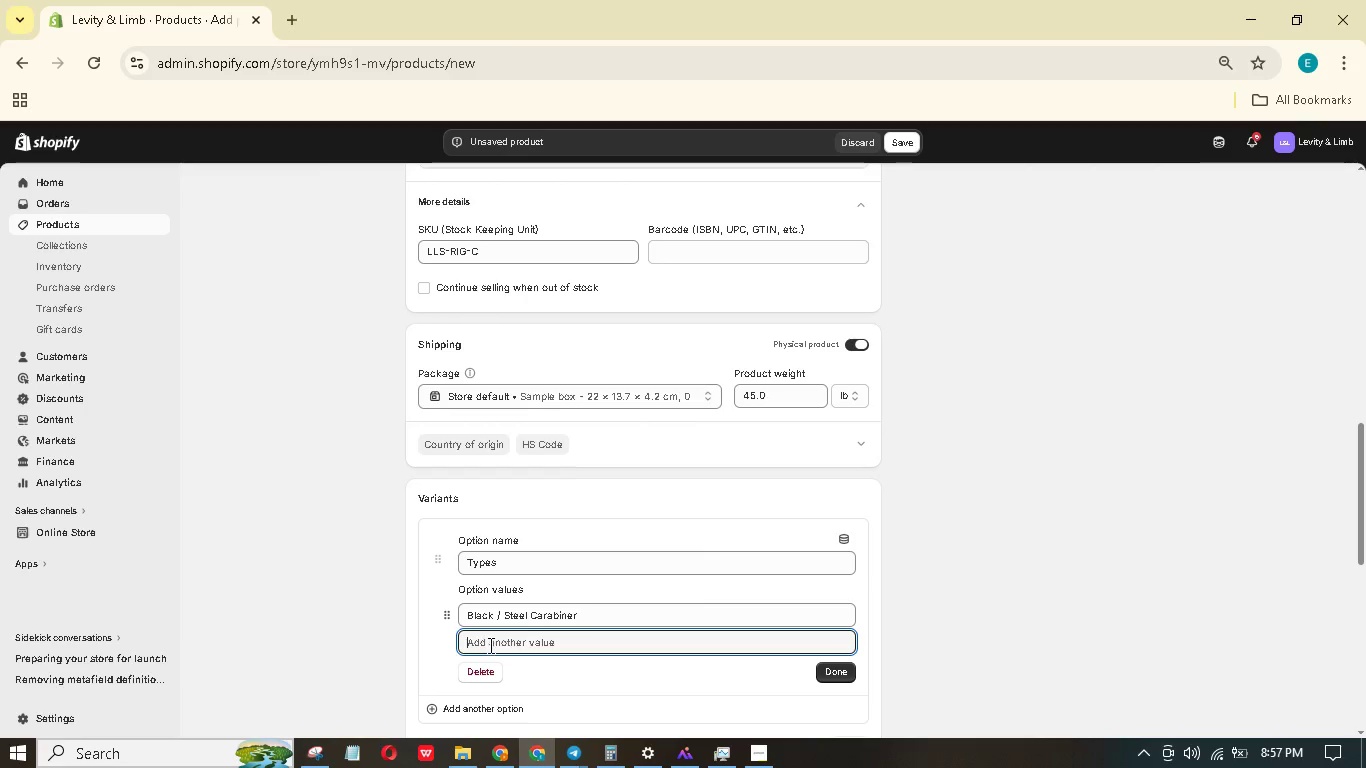 
key(Control+V)
 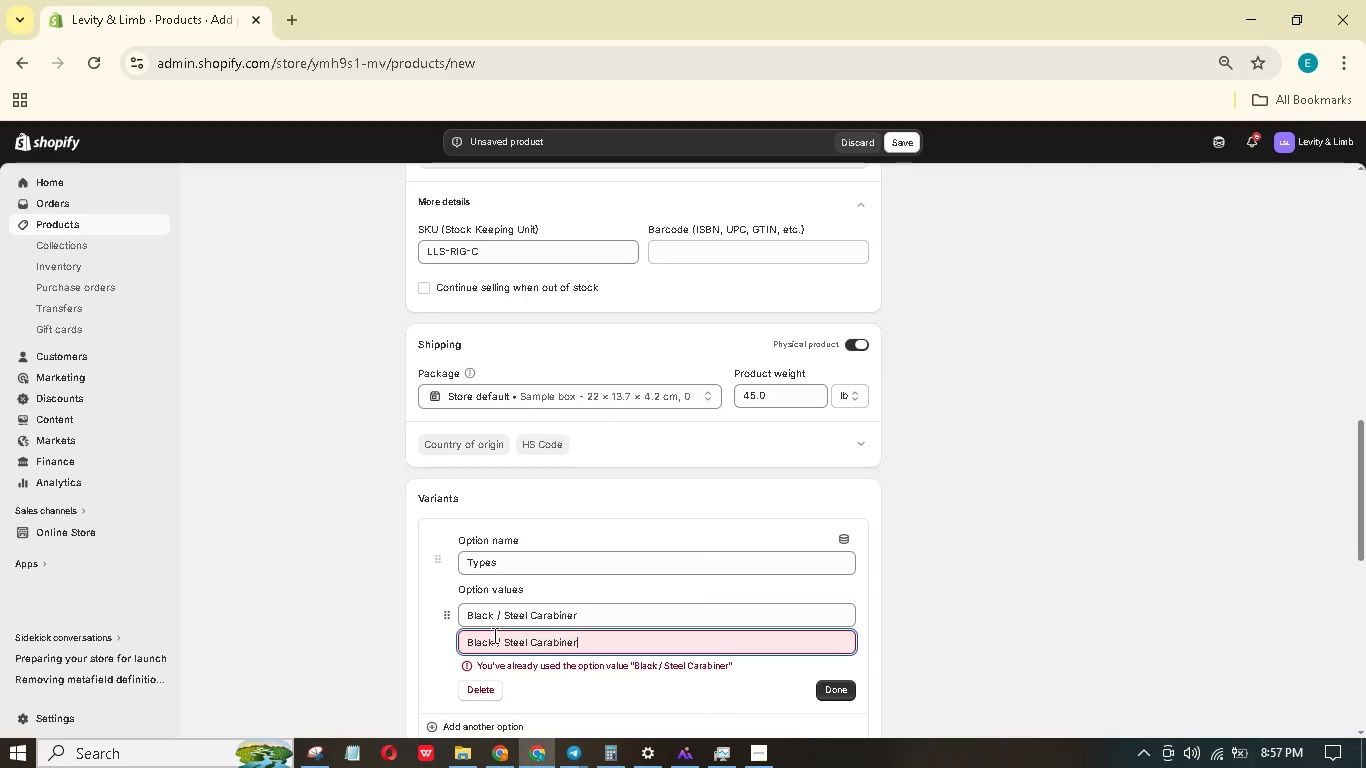 
left_click_drag(start_coordinate=[493, 636], to_coordinate=[460, 626])
 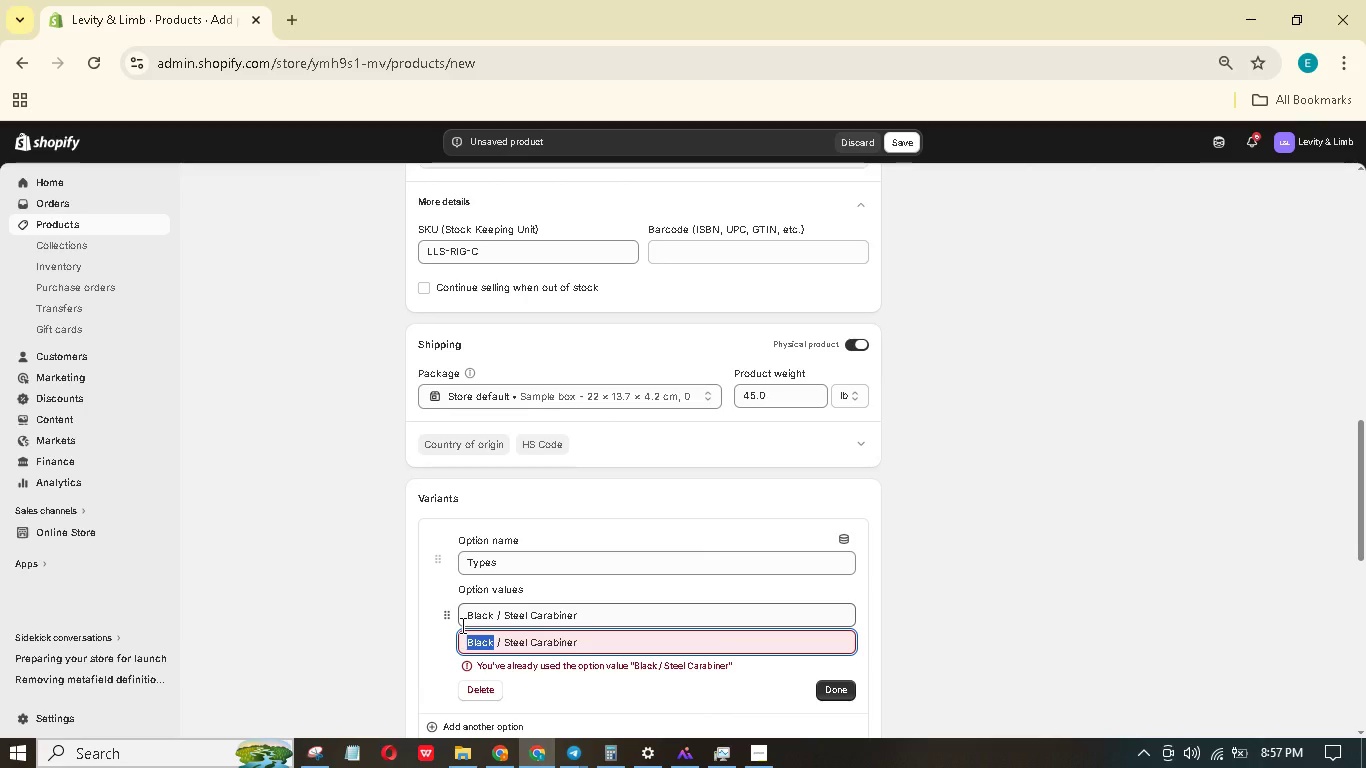 
type(Silvr)
 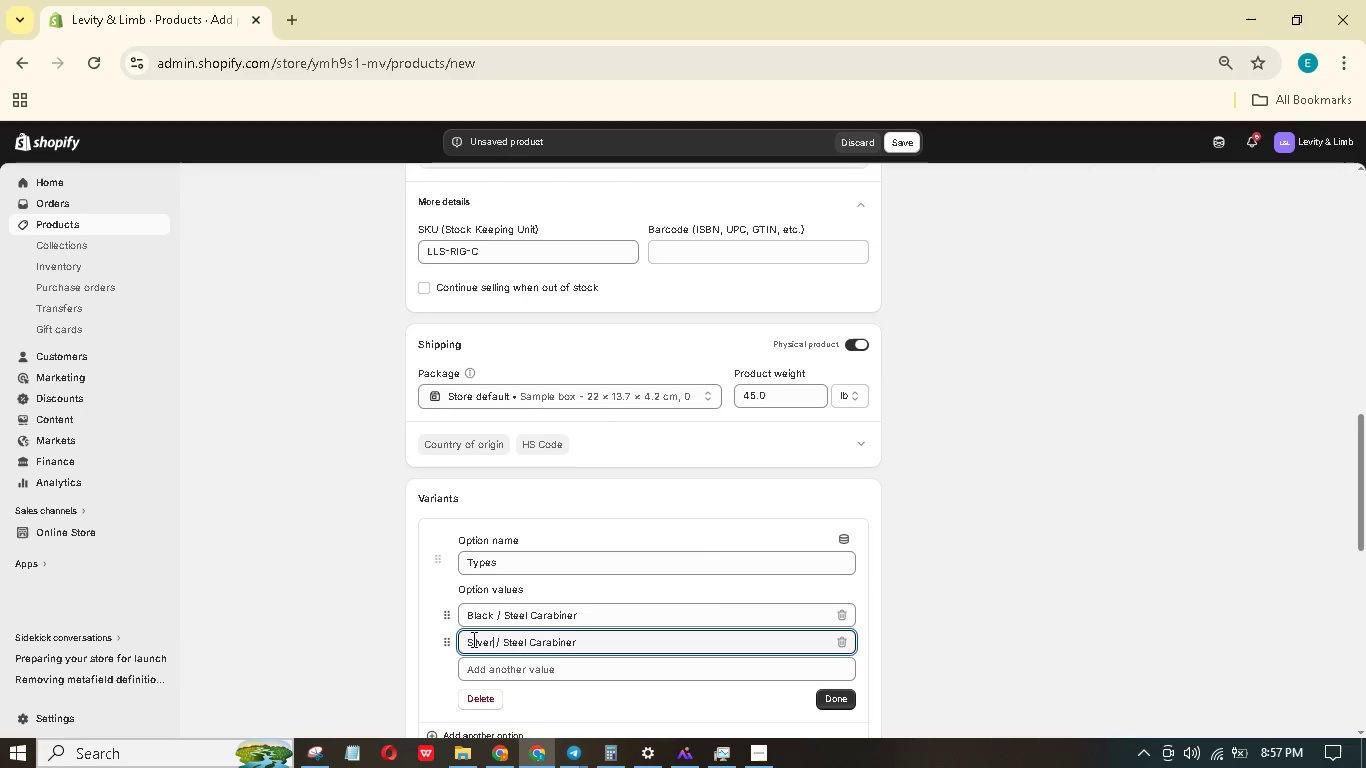 
hold_key(key=E, duration=0.36)
 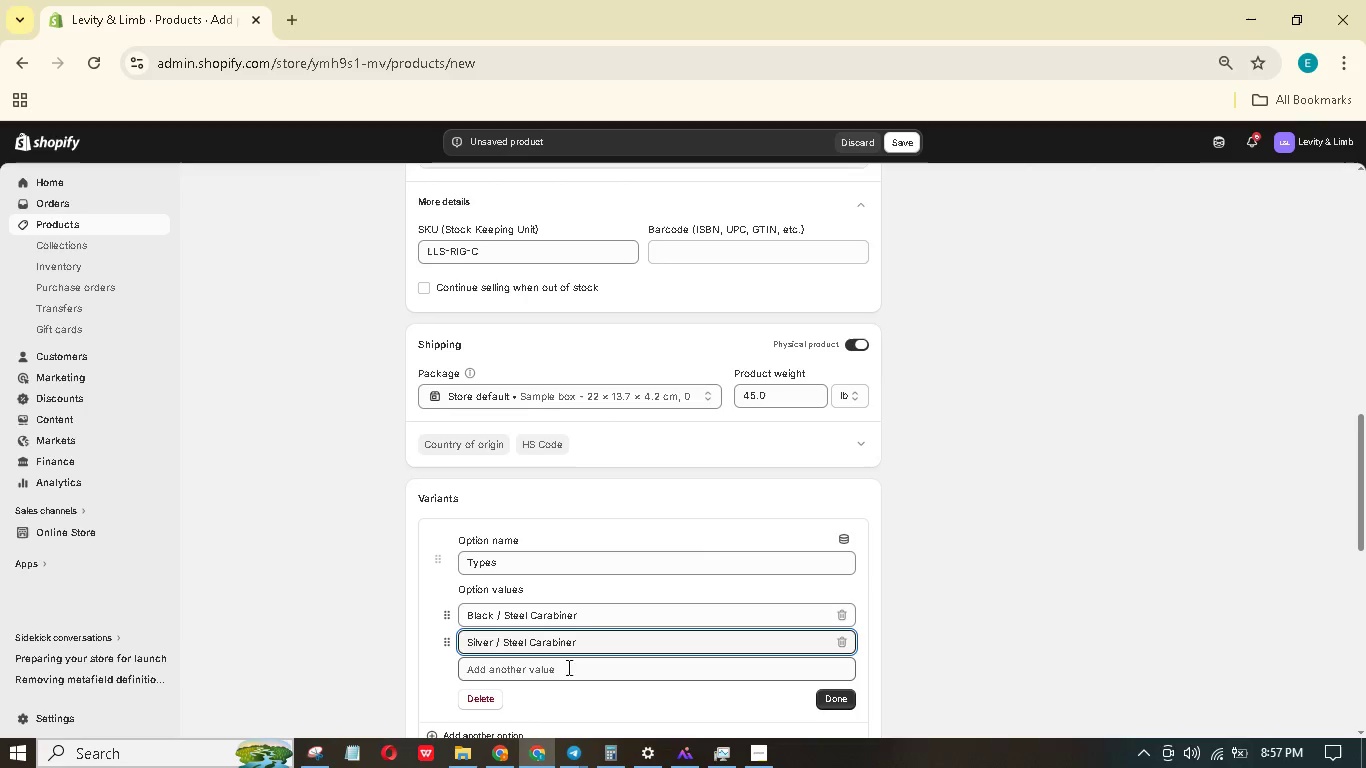 
wait(5.31)
 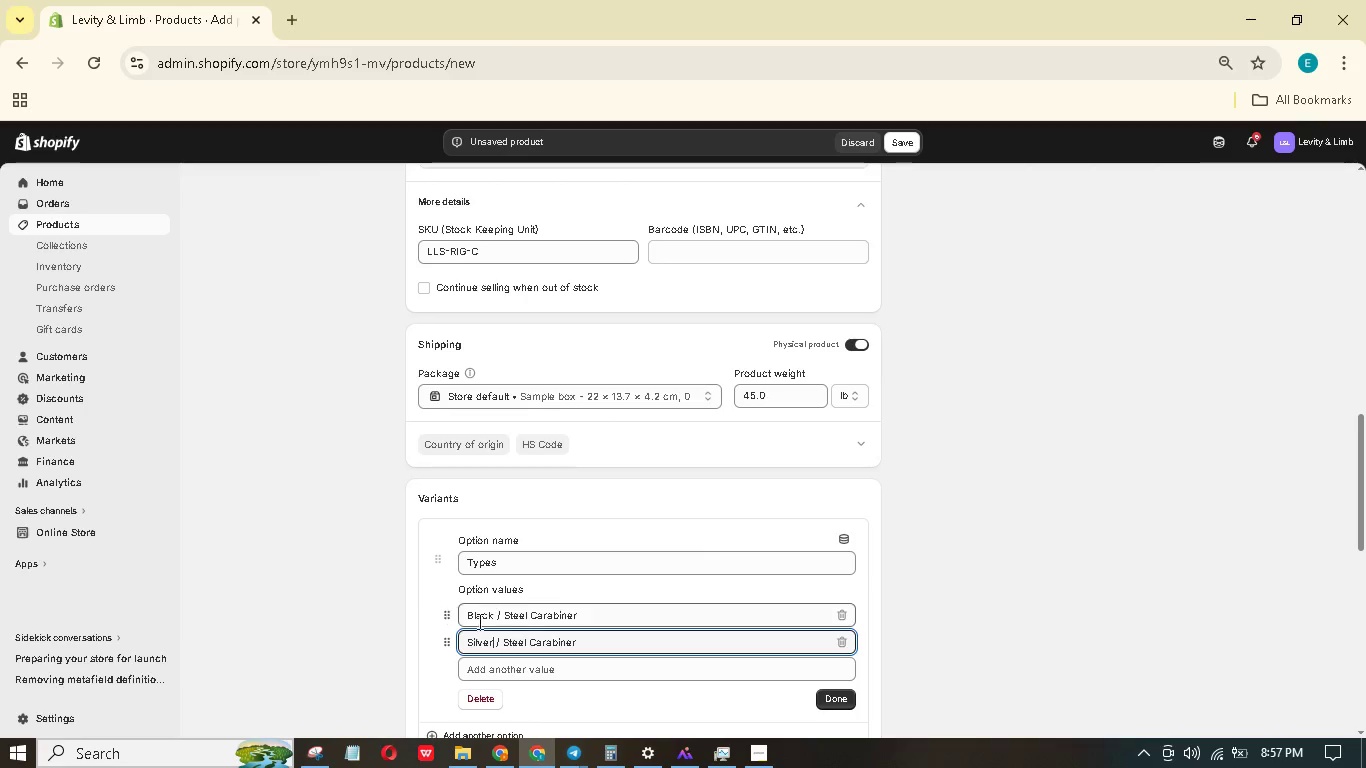 
left_click([567, 676])
 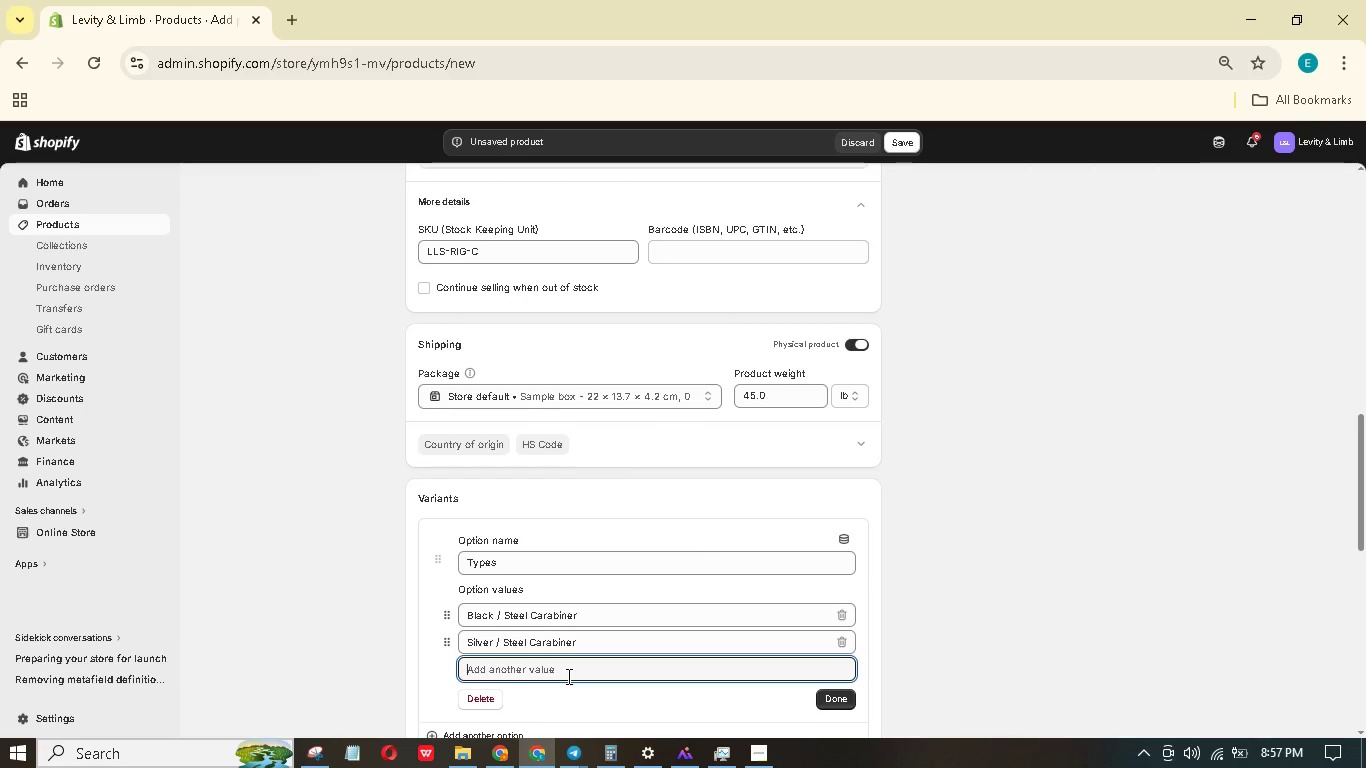 
hold_key(key=ControlLeft, duration=1.5)
 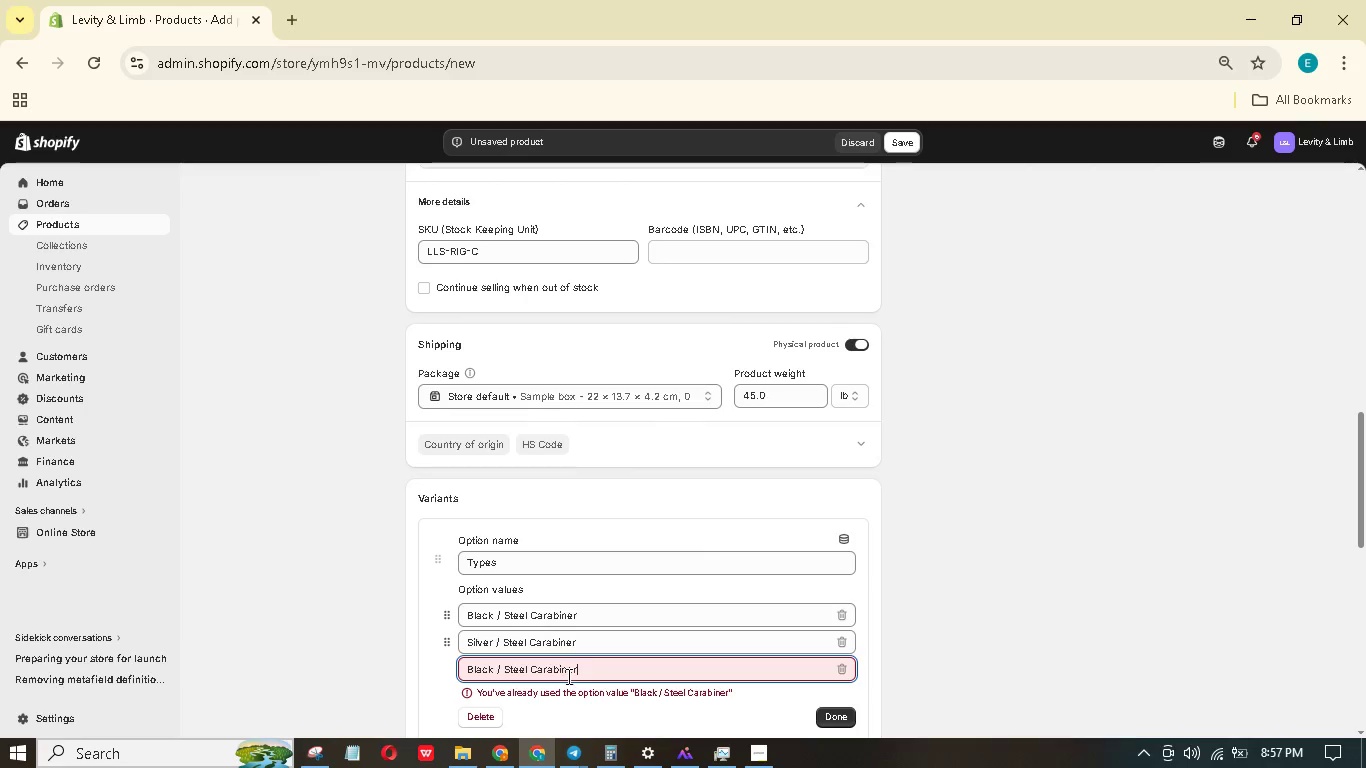 
key(Control+V)
 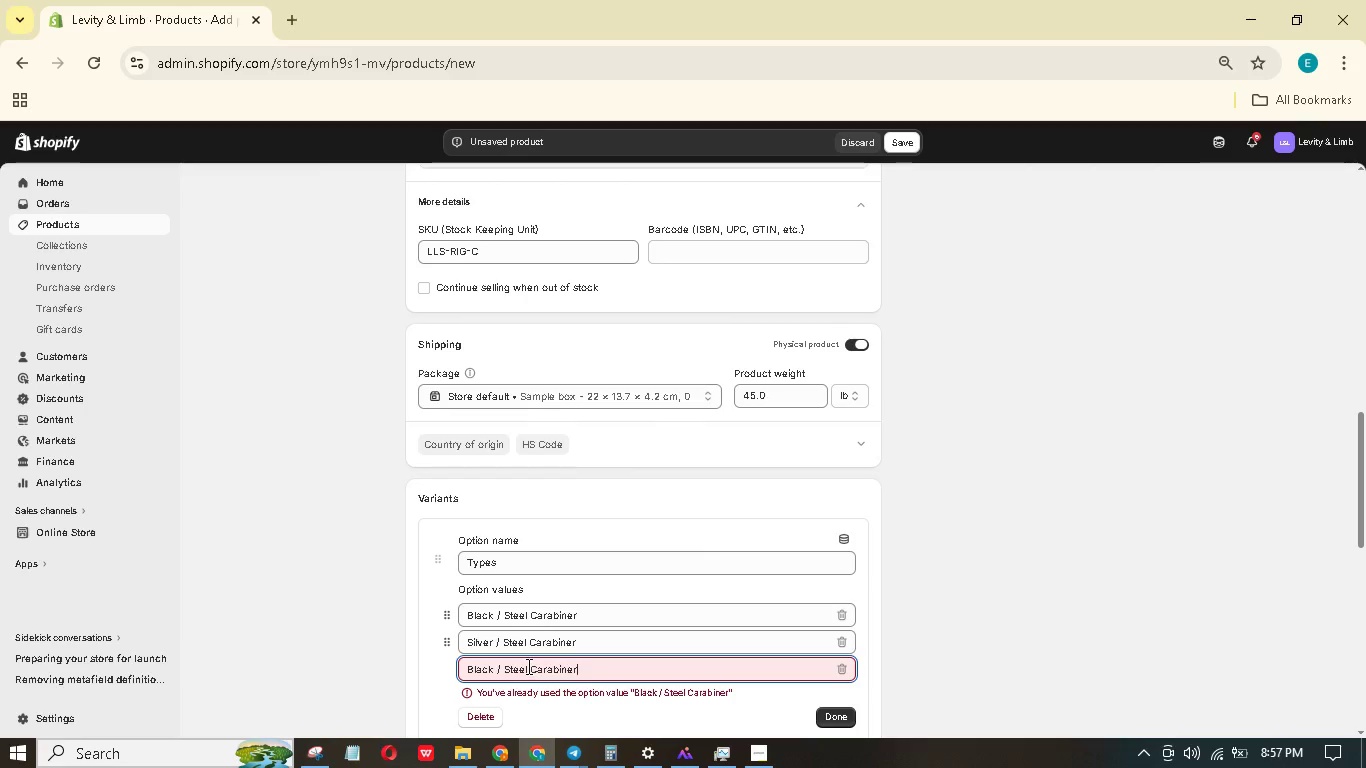 
left_click_drag(start_coordinate=[527, 666], to_coordinate=[506, 668])
 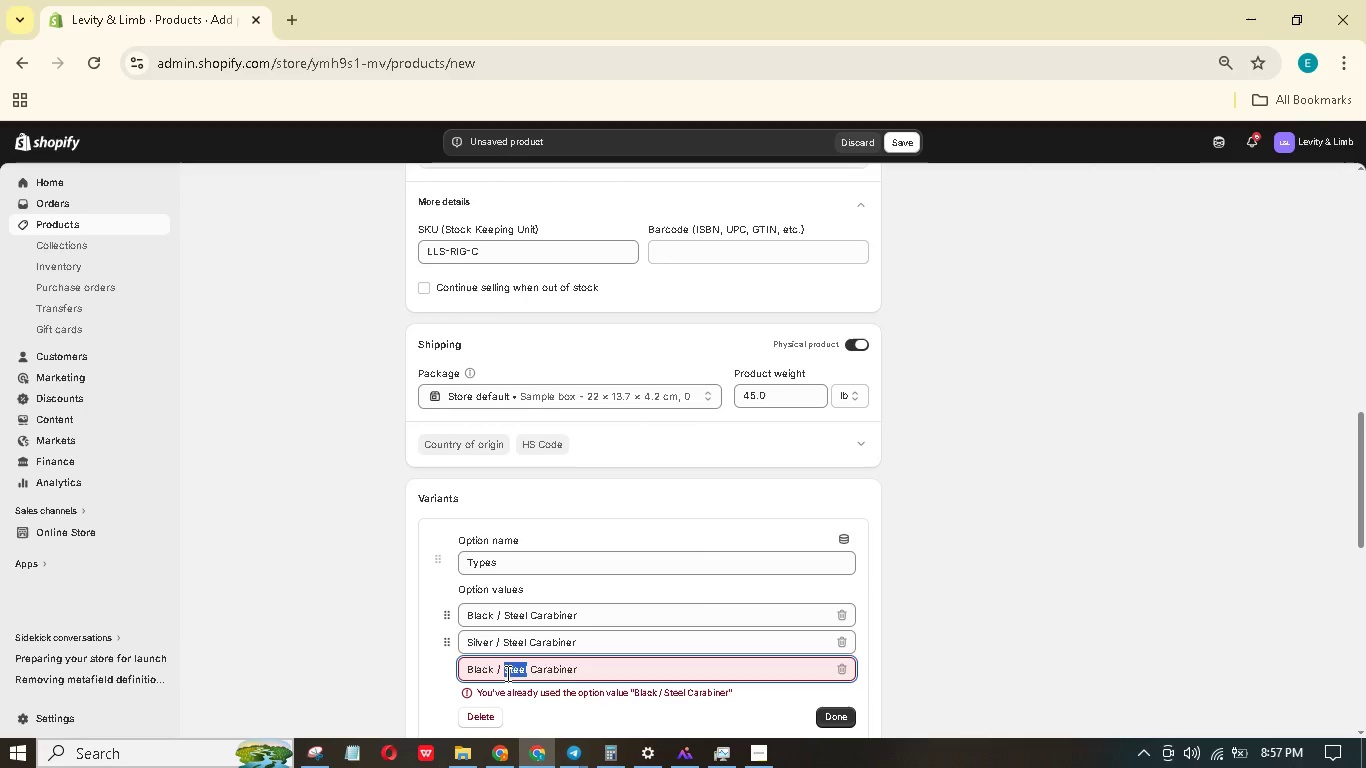 
type(BRAss)
 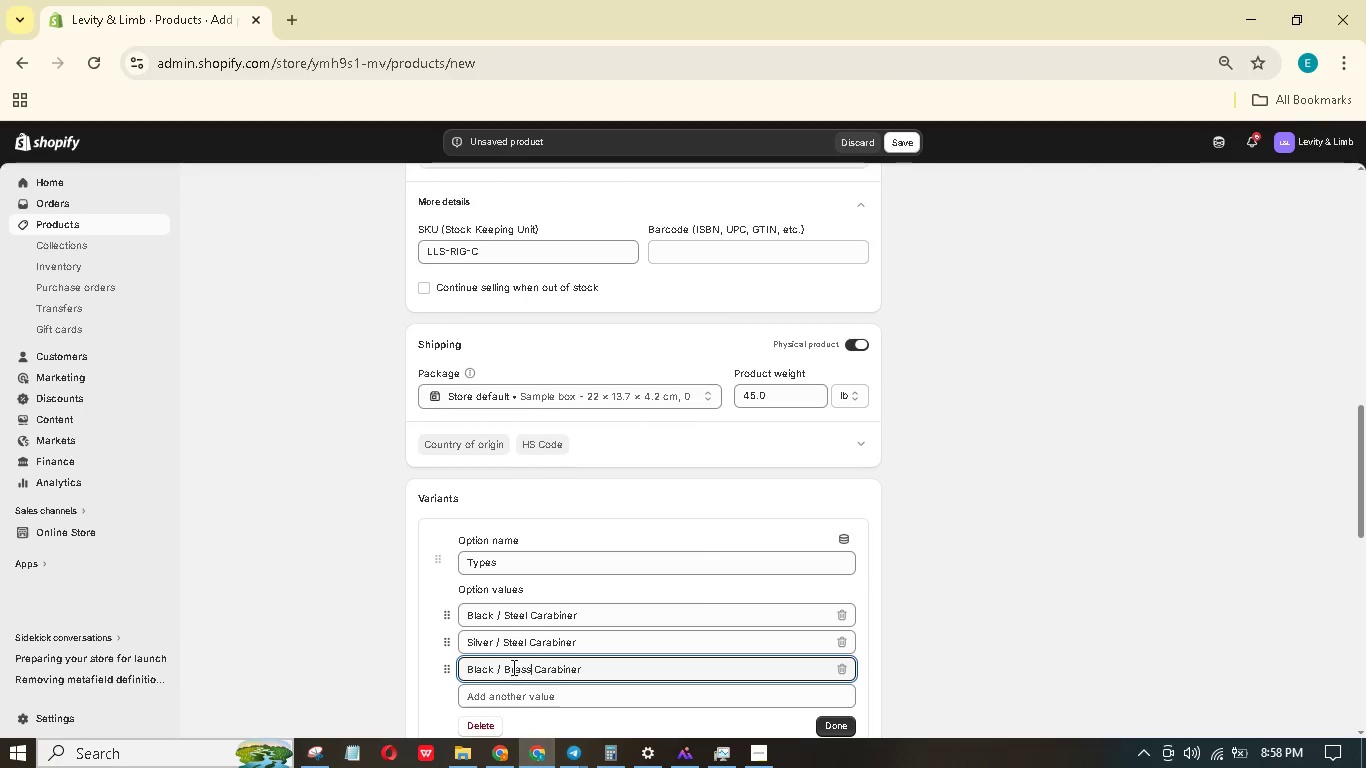 
scroll: coordinate [630, 581], scroll_direction: down, amount: 2.0
 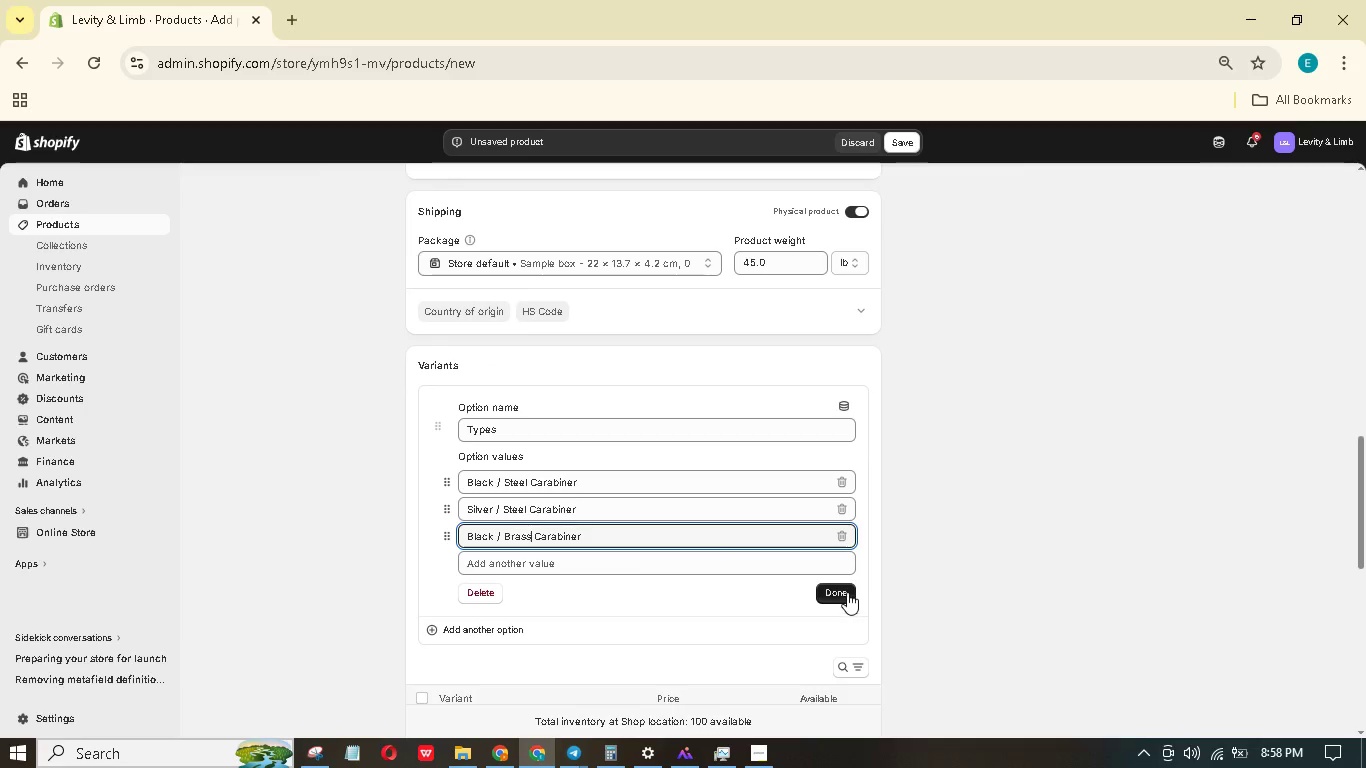 
left_click([846, 591])
 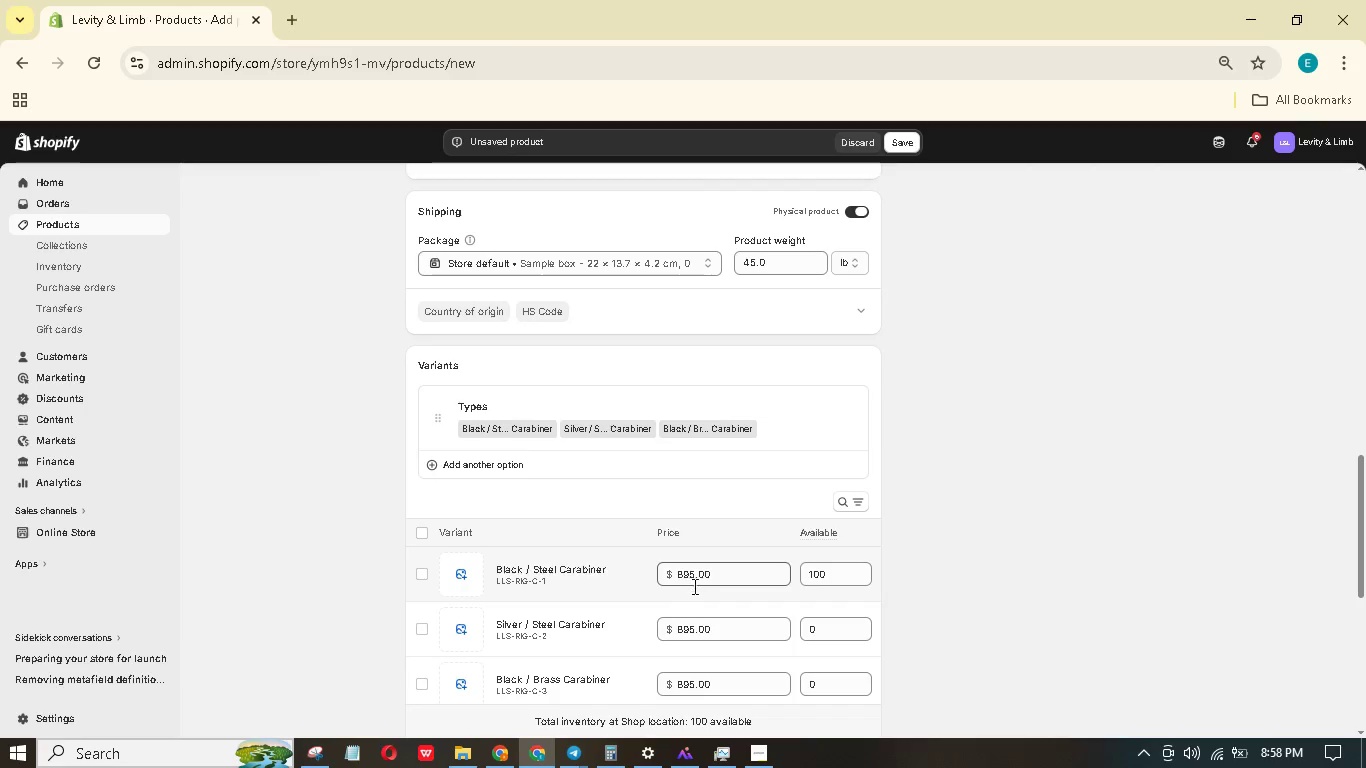 
left_click([816, 629])
 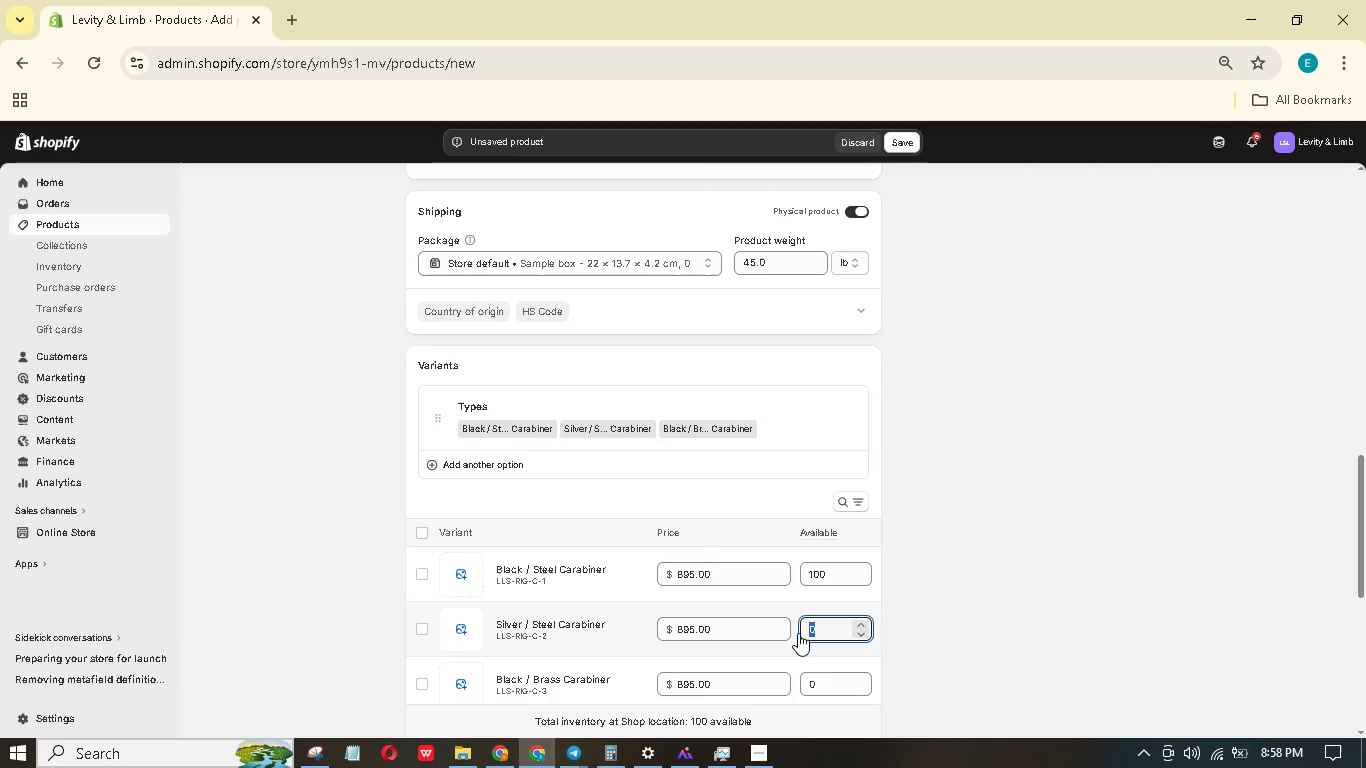 
key(Numpad1)
 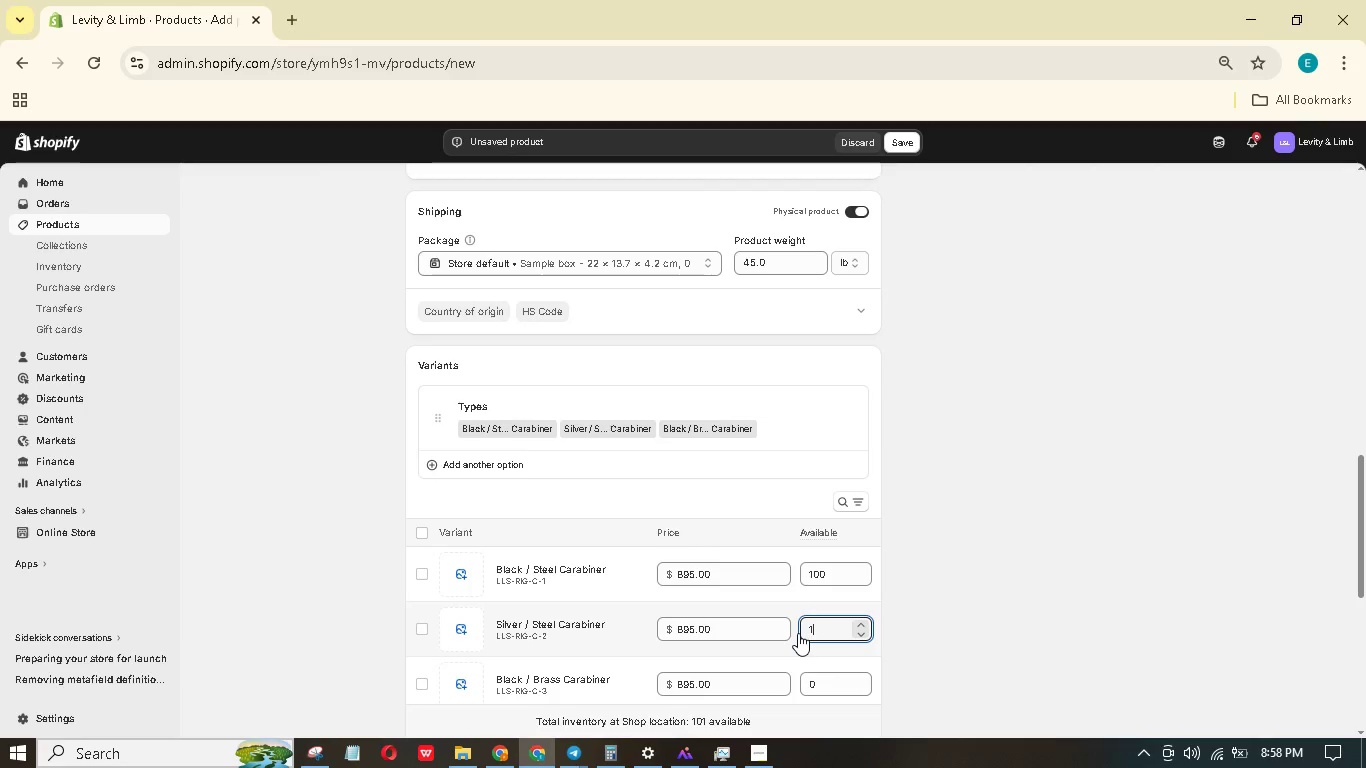 
key(Numpad0)
 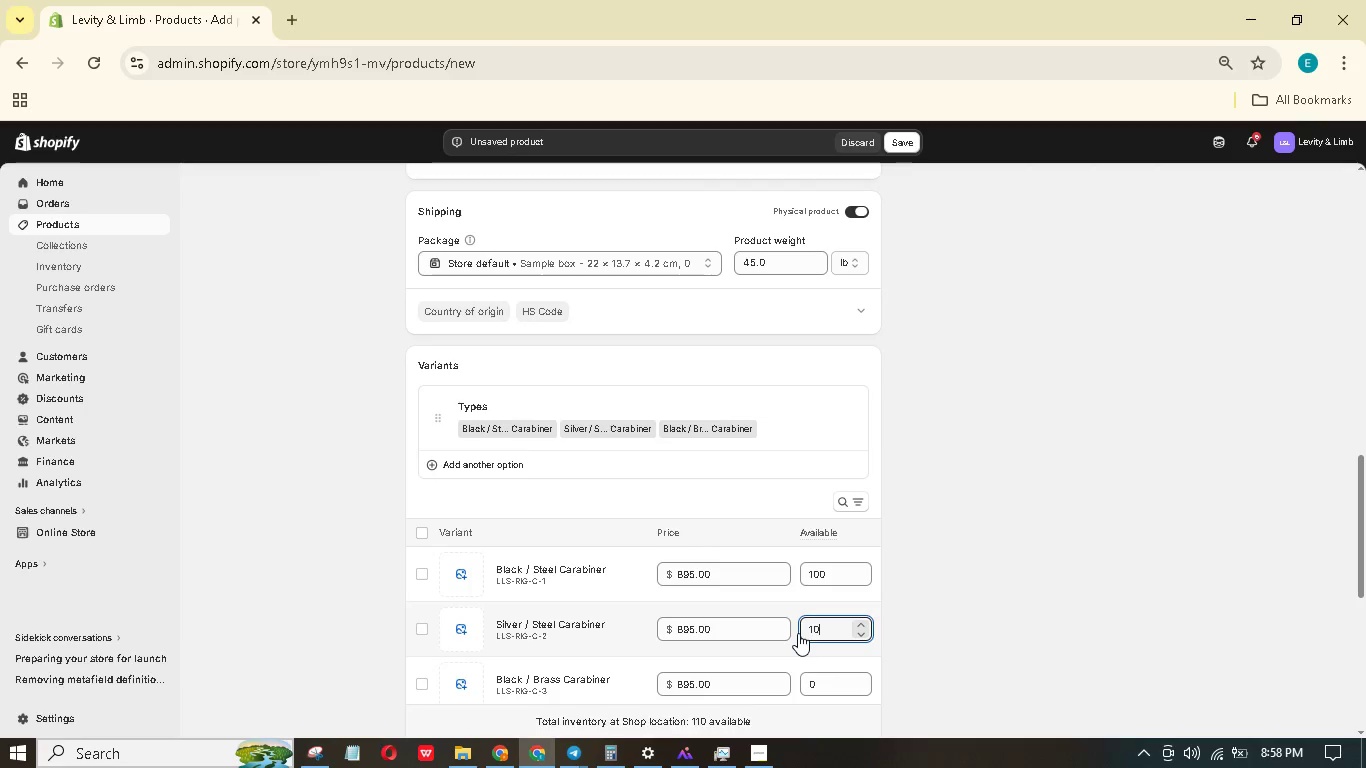 
key(Numpad0)
 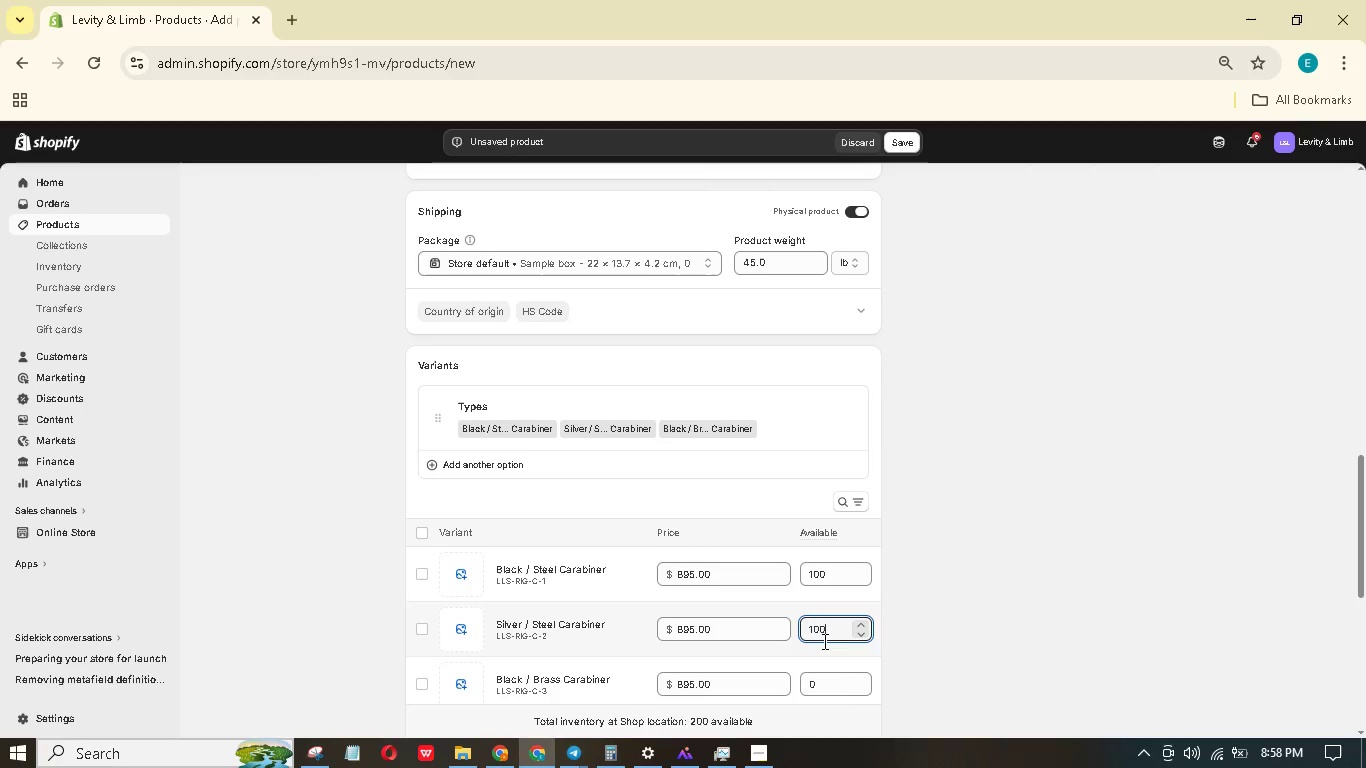 
left_click([836, 685])
 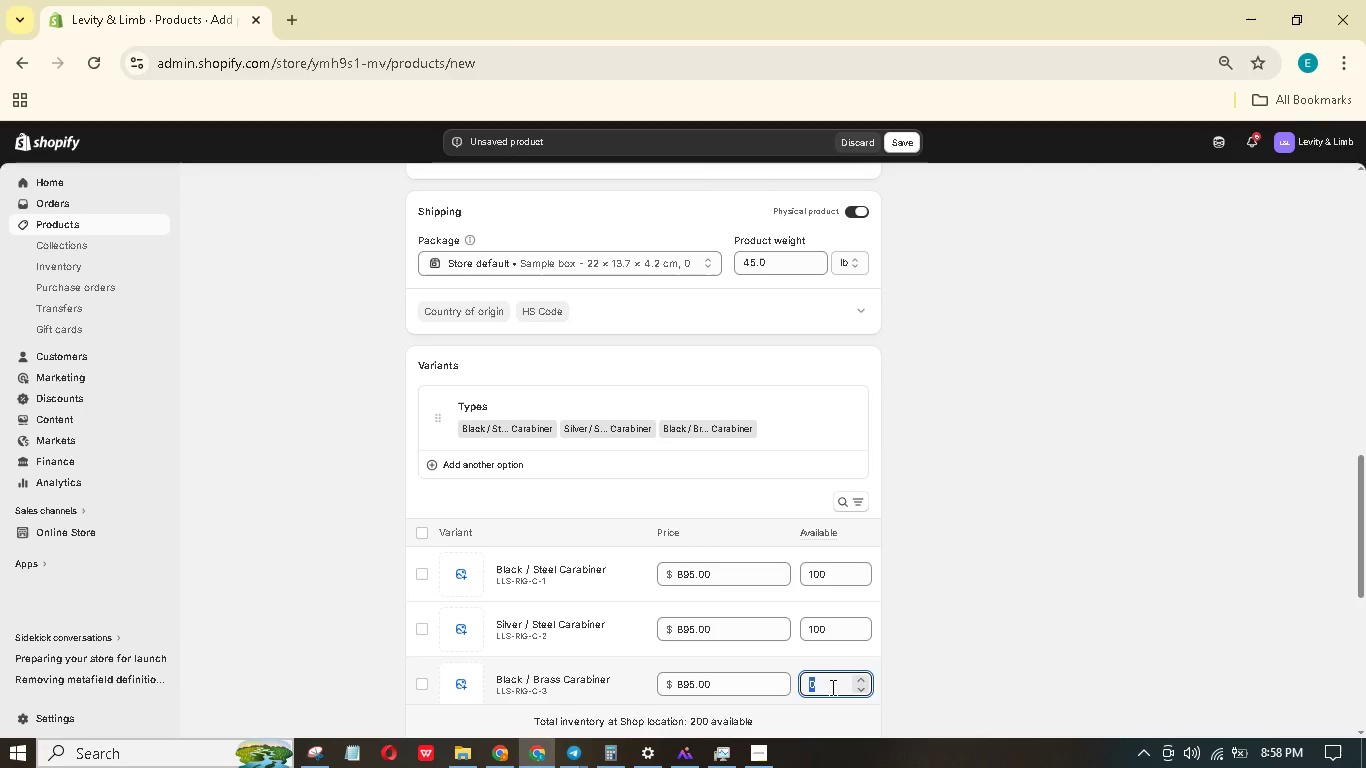 
key(Numpad1)
 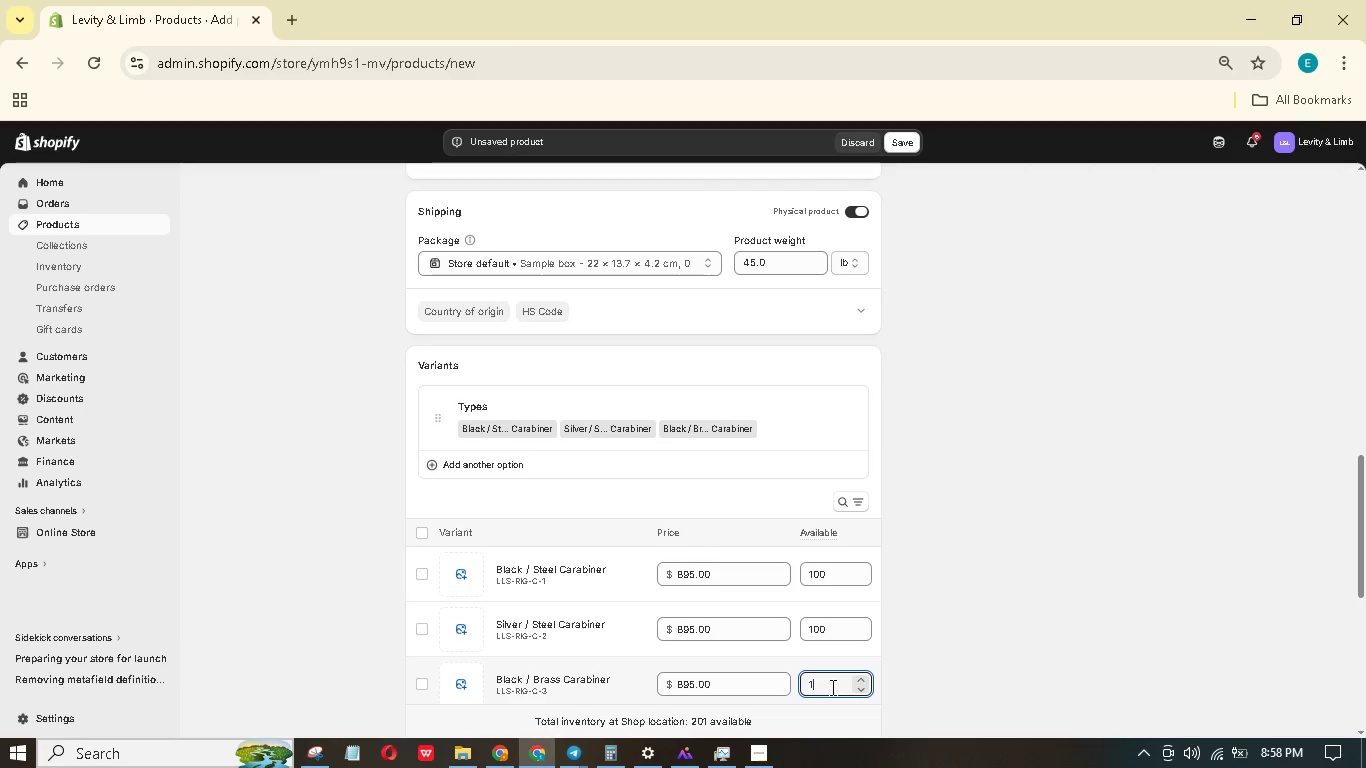 
key(Numpad0)
 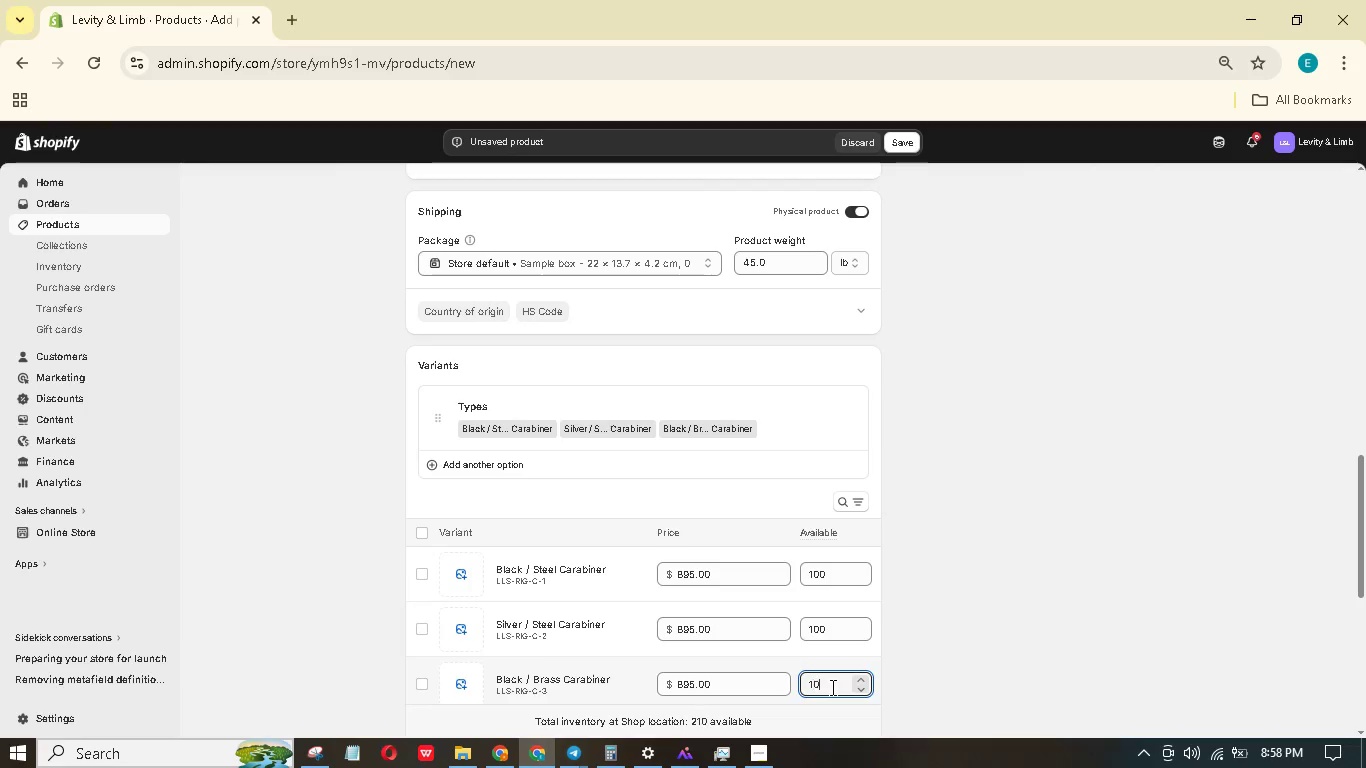 
key(Numpad0)
 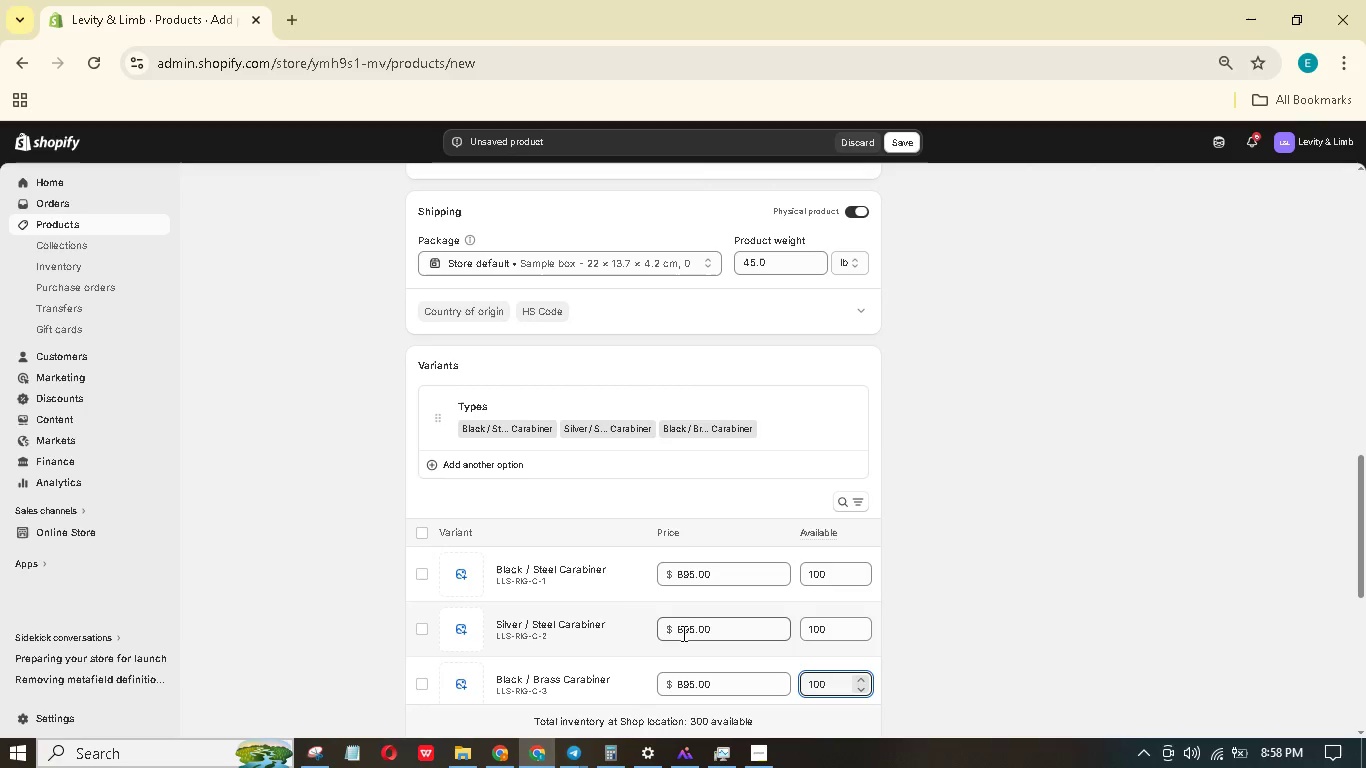 
wait(5.34)
 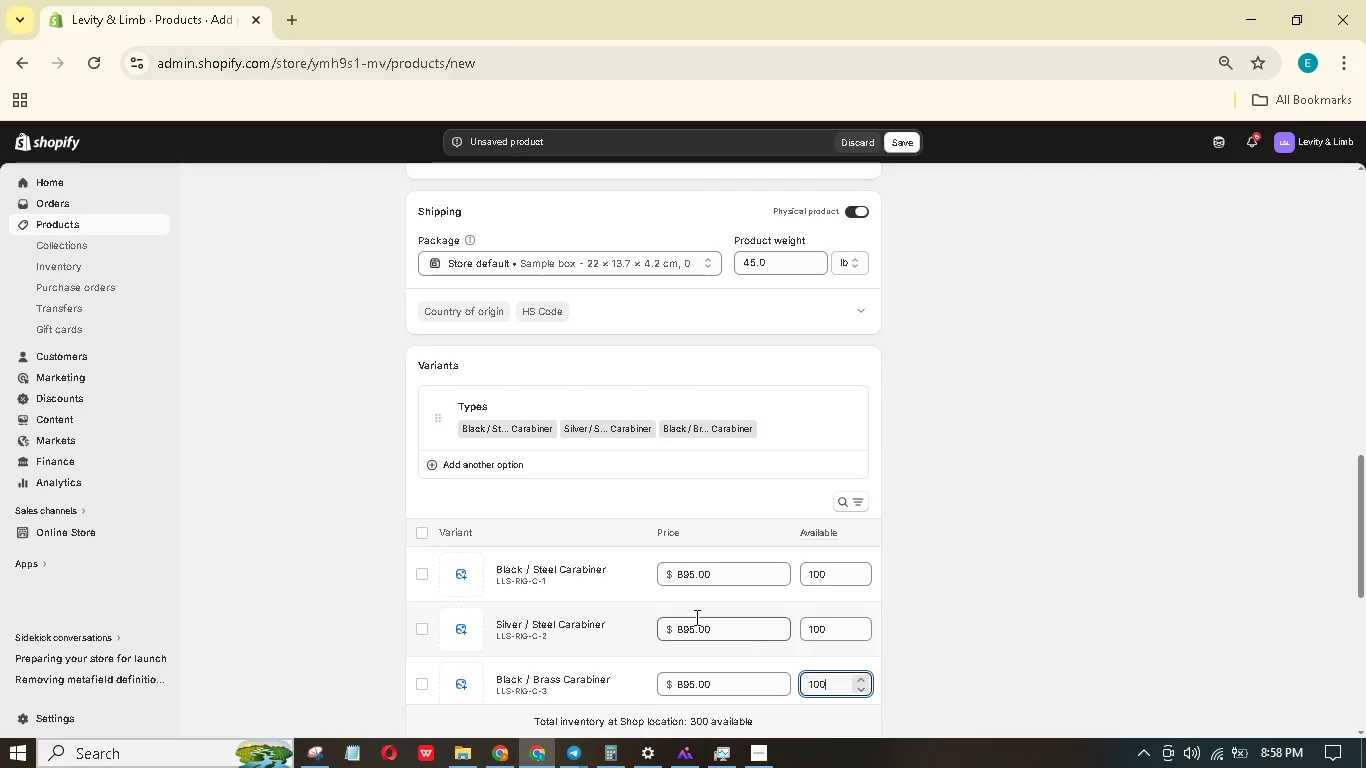 
left_click_drag(start_coordinate=[684, 629], to_coordinate=[661, 622])
 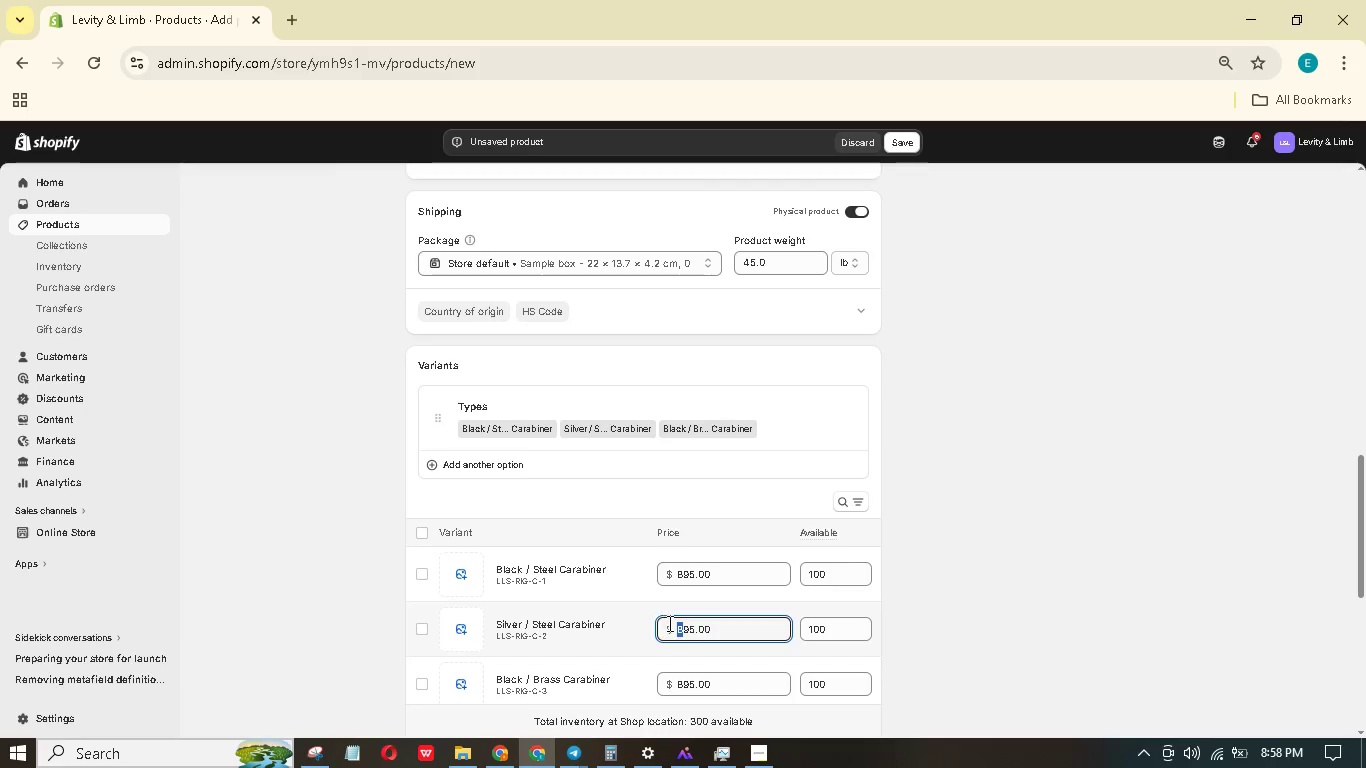 
wait(7.25)
 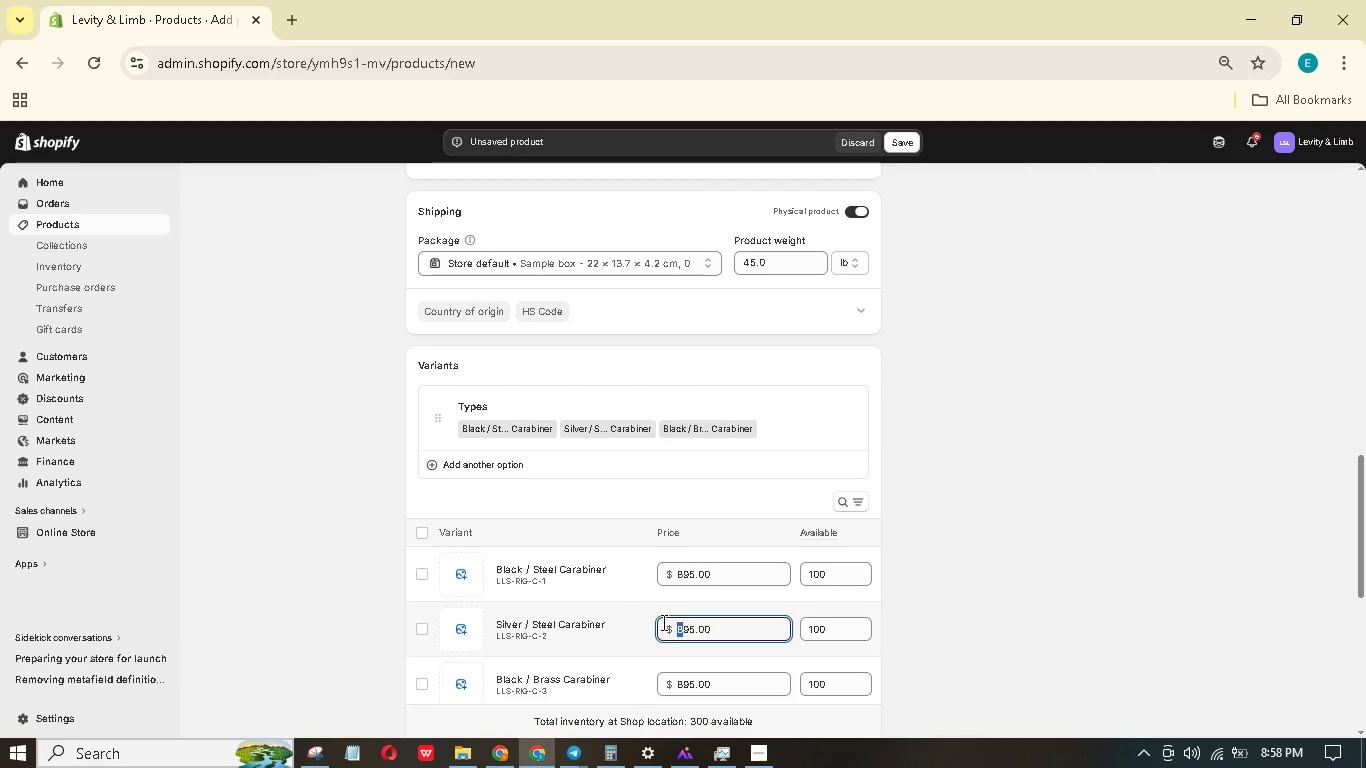 
left_click_drag(start_coordinate=[688, 685], to_coordinate=[667, 681])
 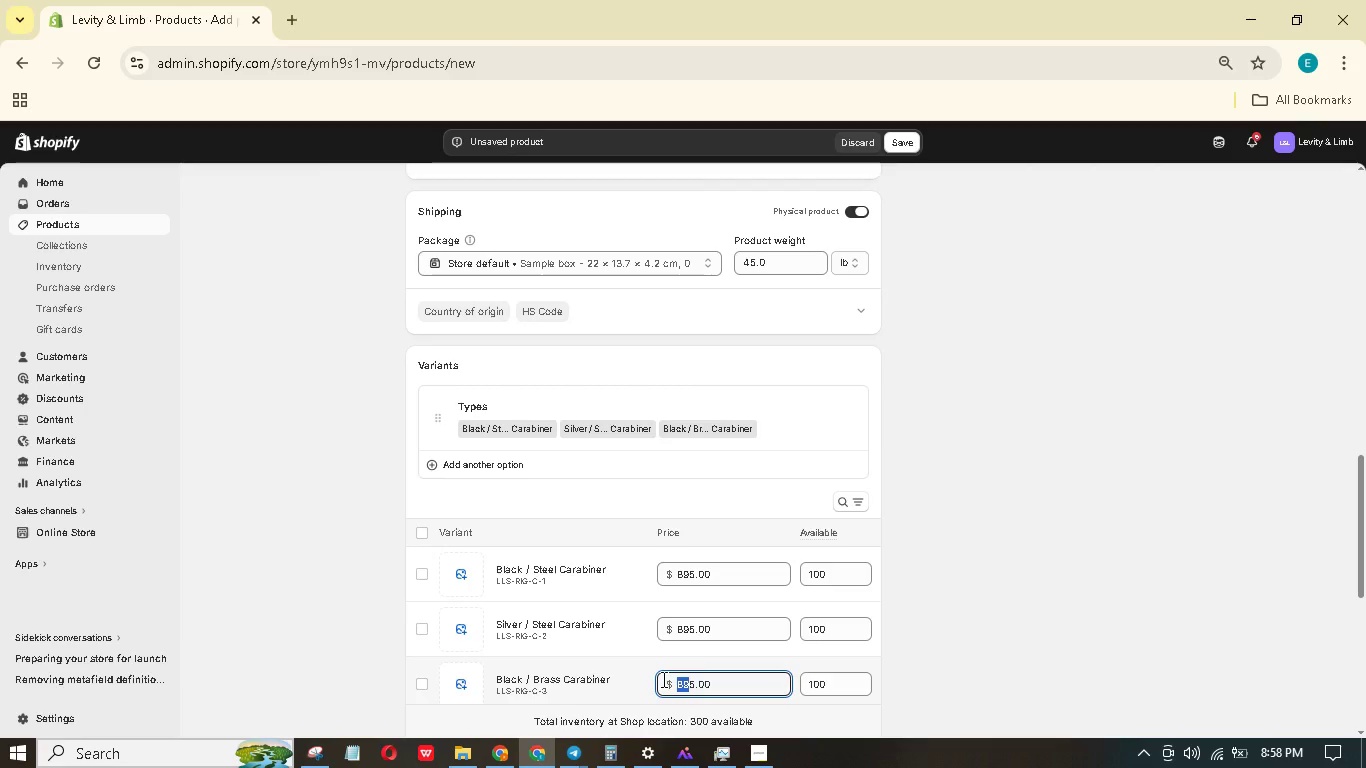 
key(Numpad9)
 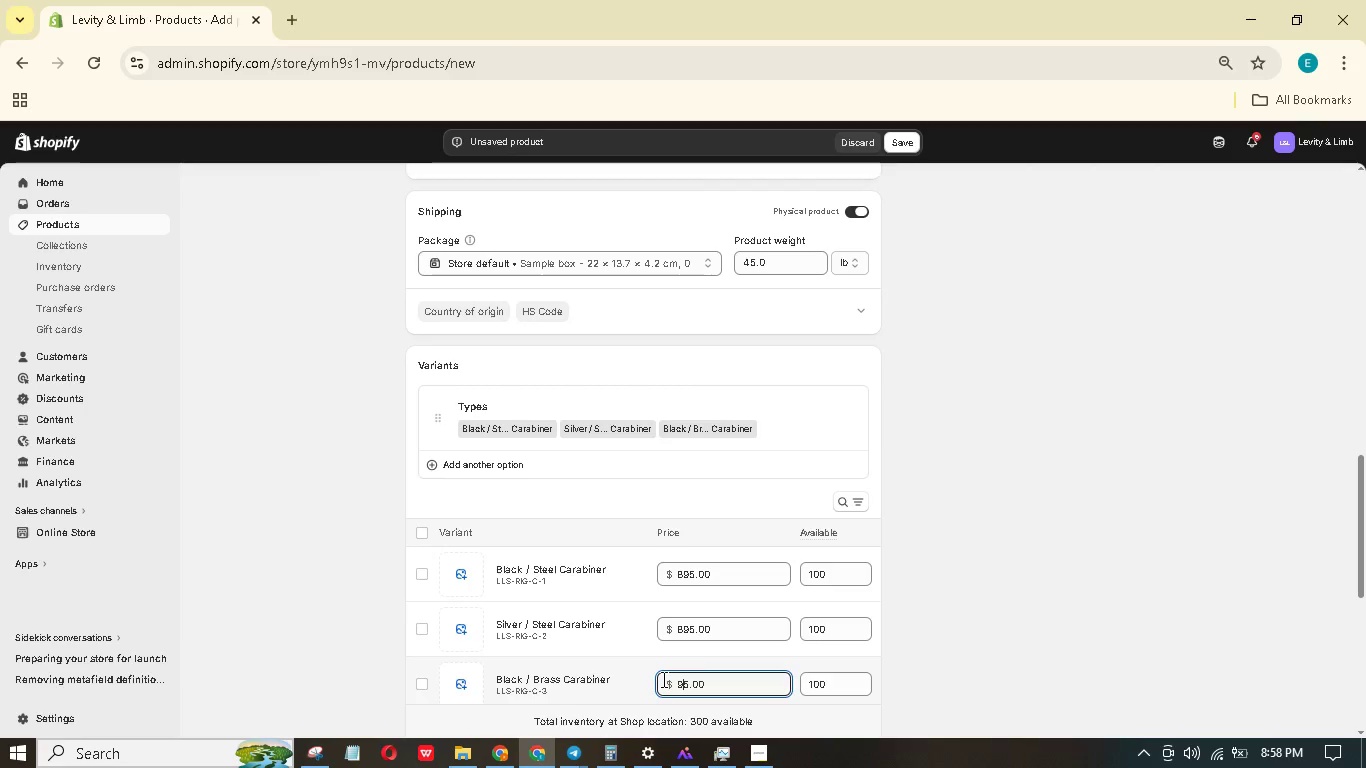 
key(Numpad4)
 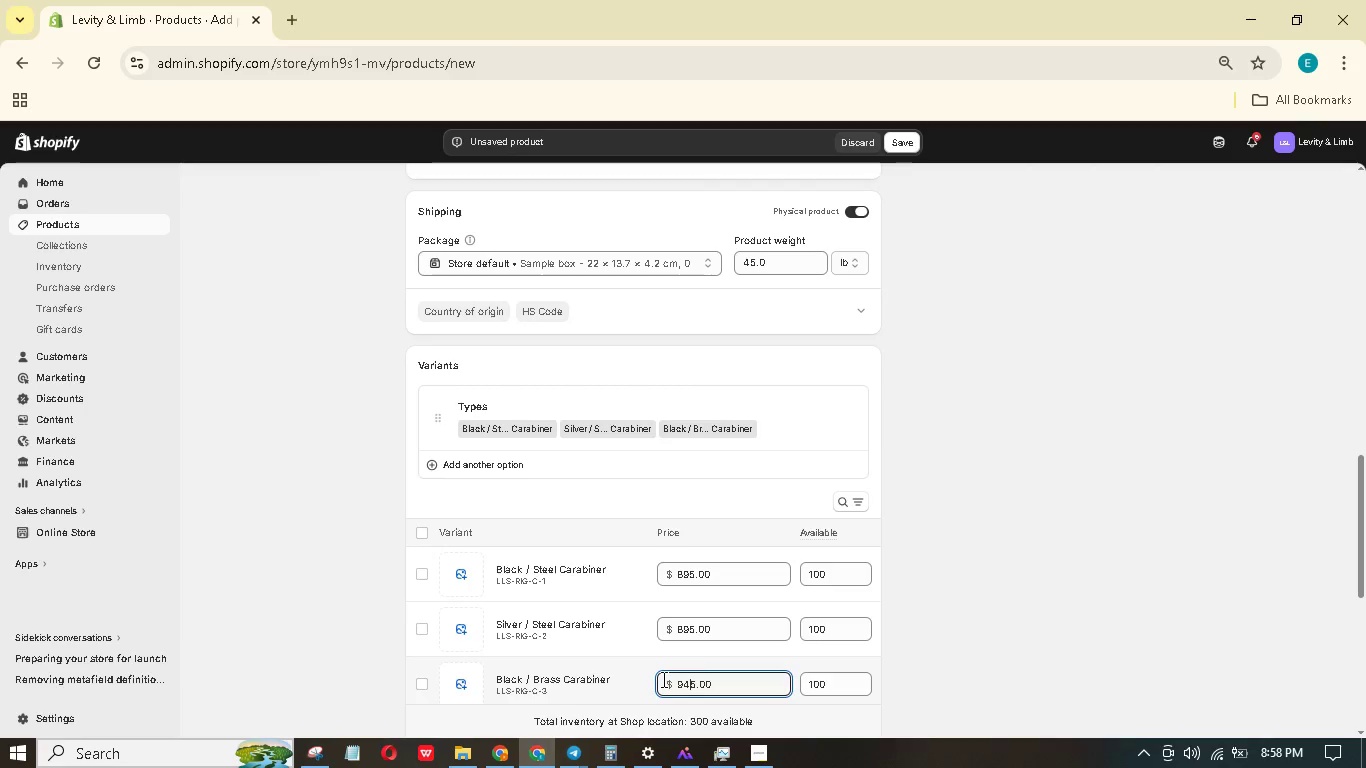 
key(Numpad5)
 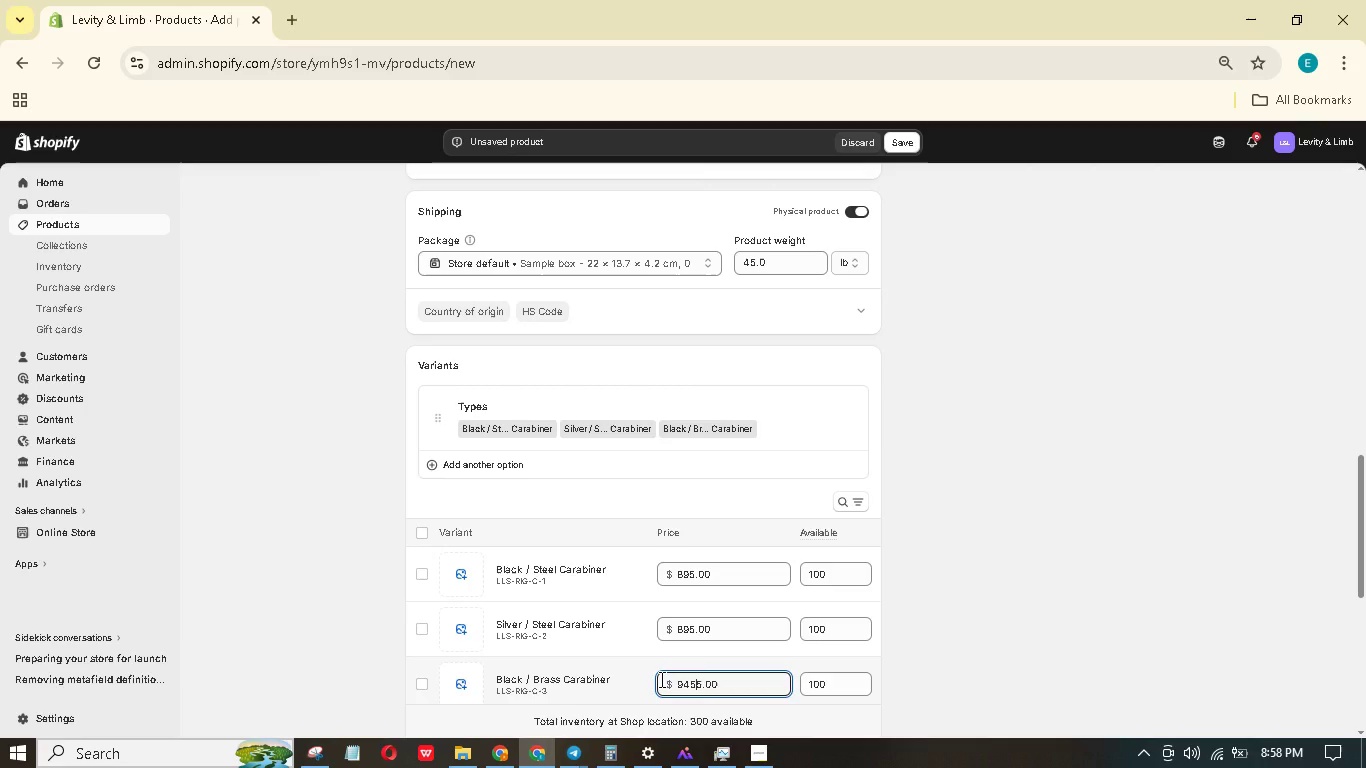 
key(Backspace)
 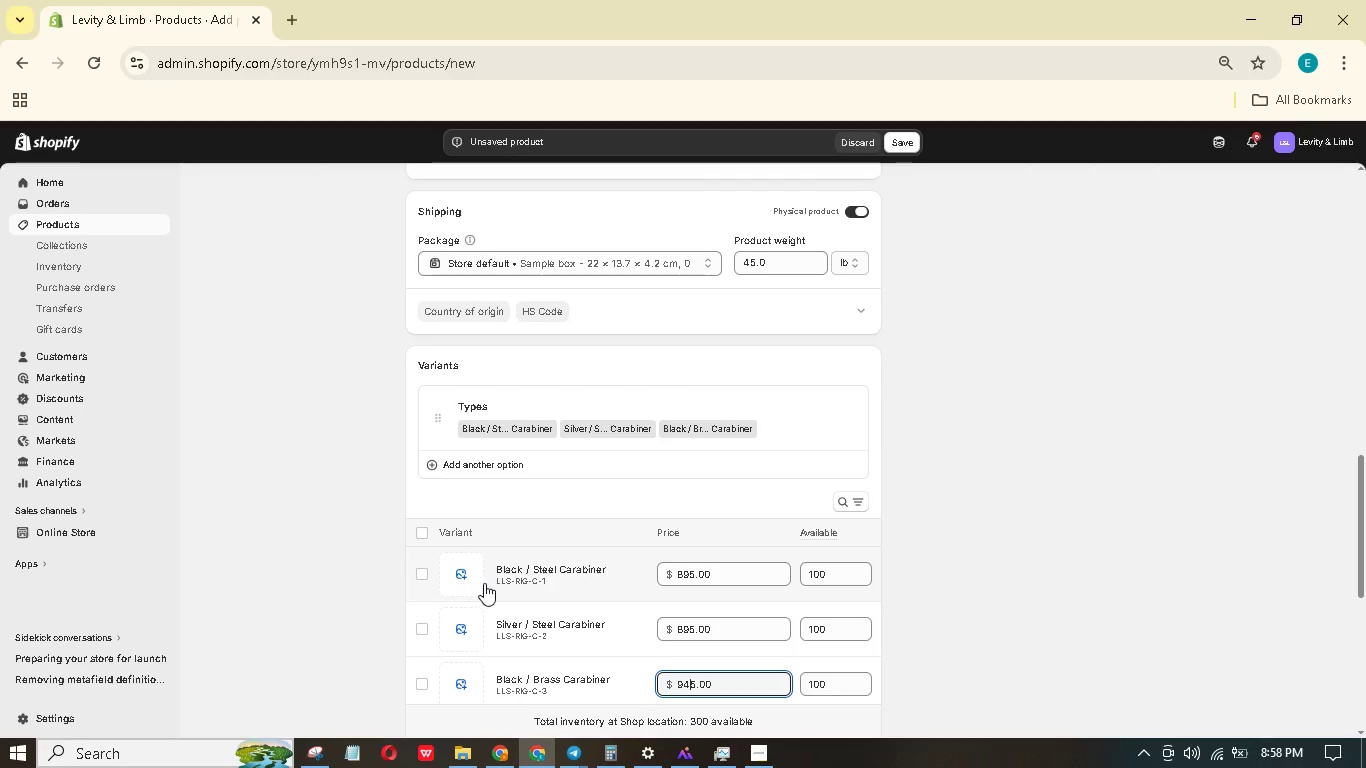 
wait(7.69)
 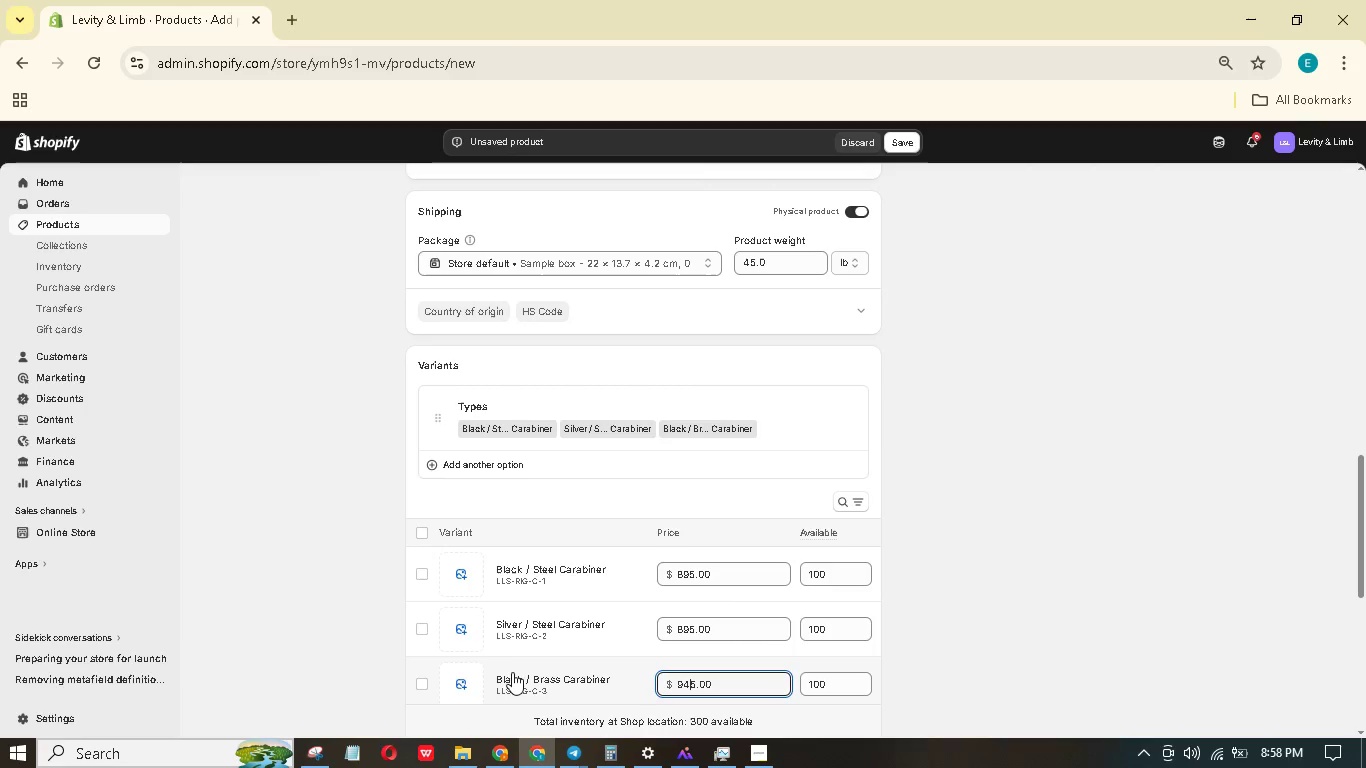 
left_click([484, 583])
 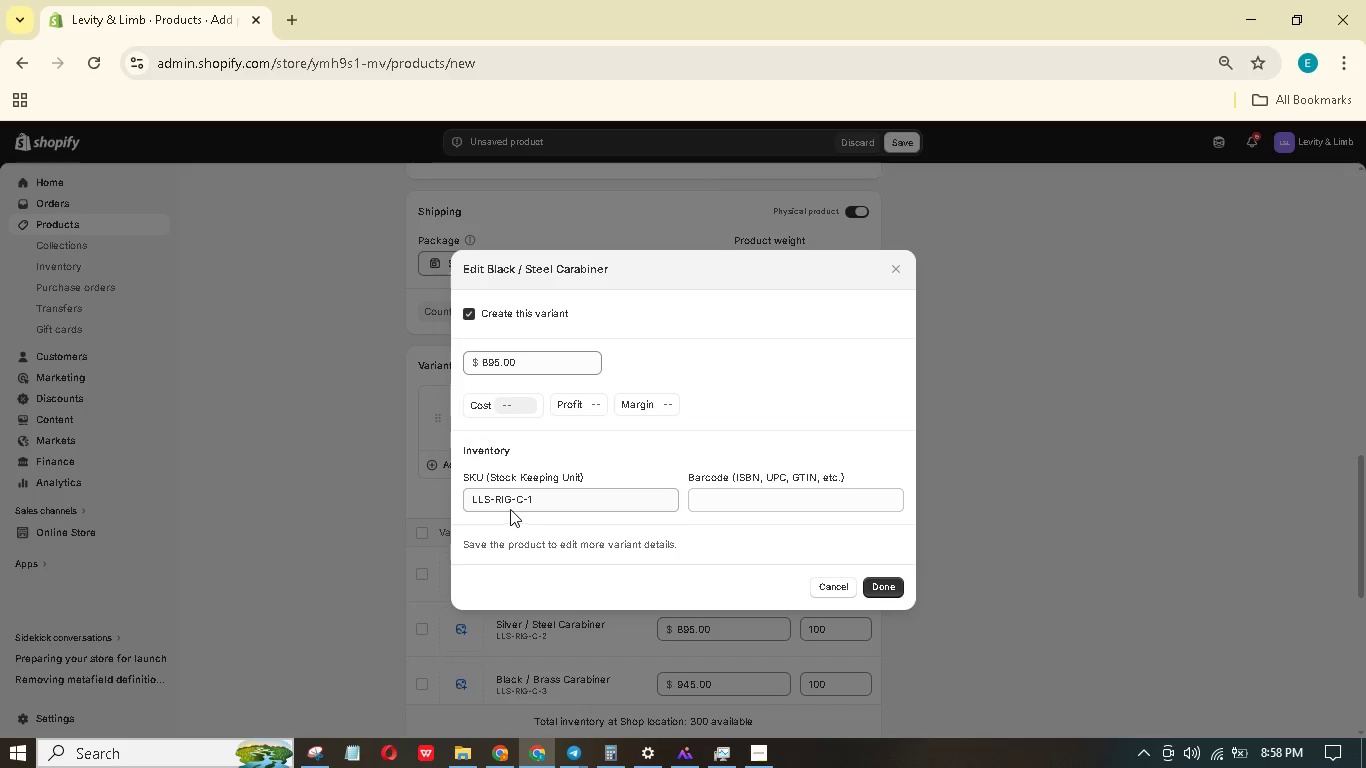 
left_click([557, 493])
 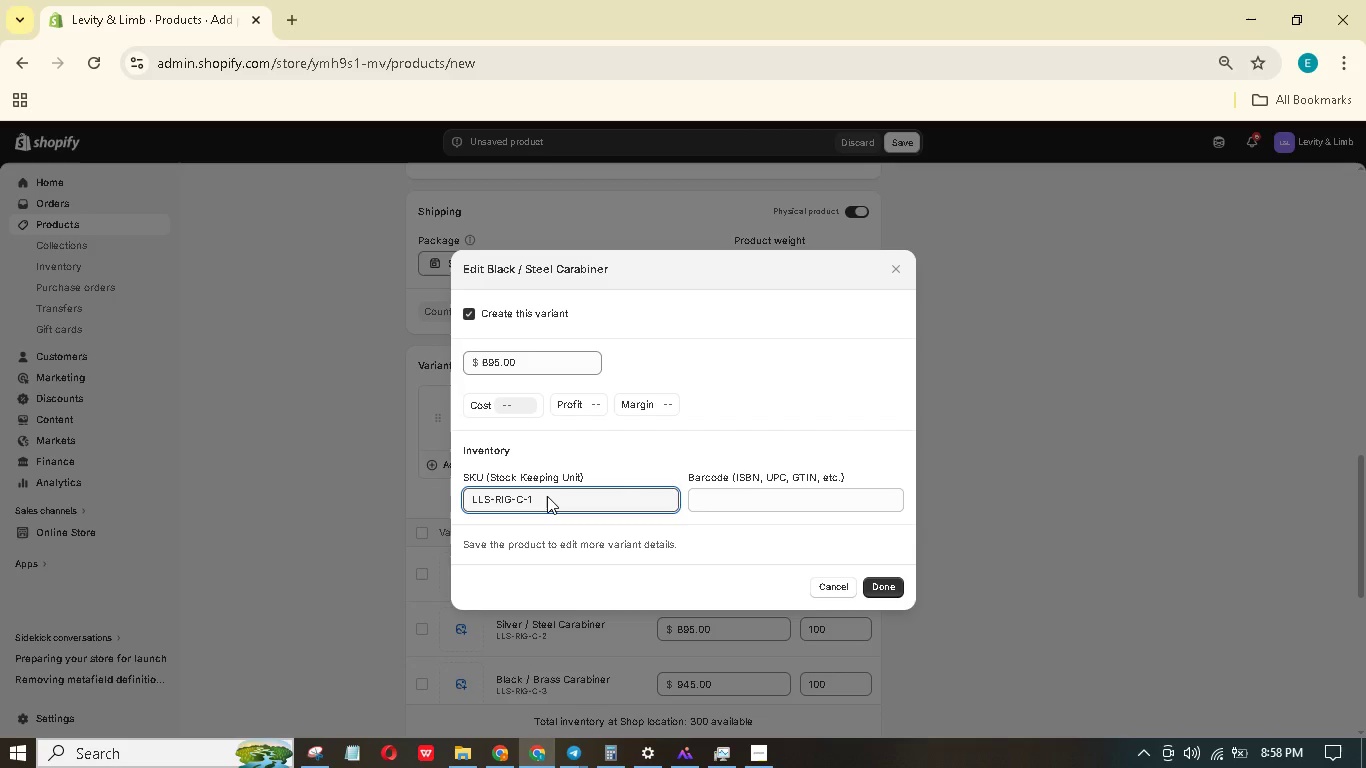 
key(Backspace)
type(BK)
 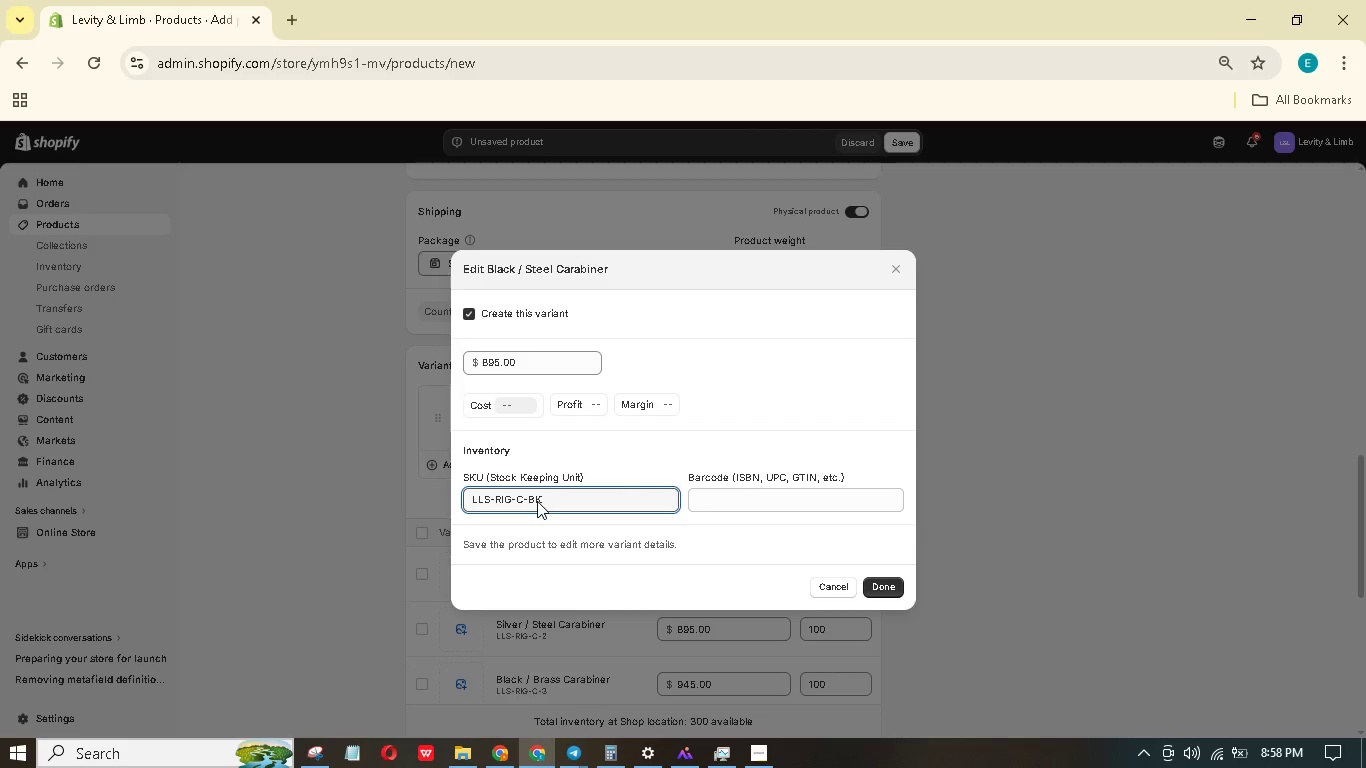 
left_click([878, 586])
 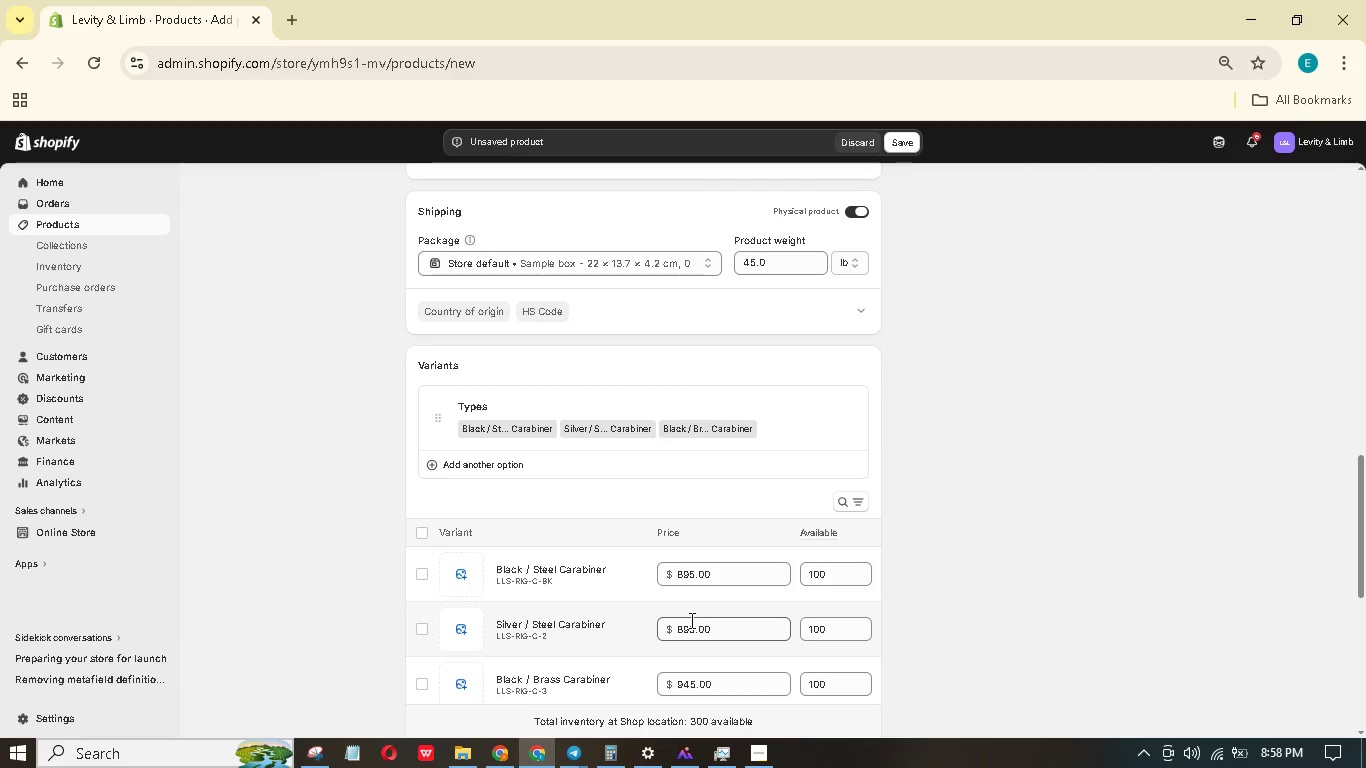 
wait(10.33)
 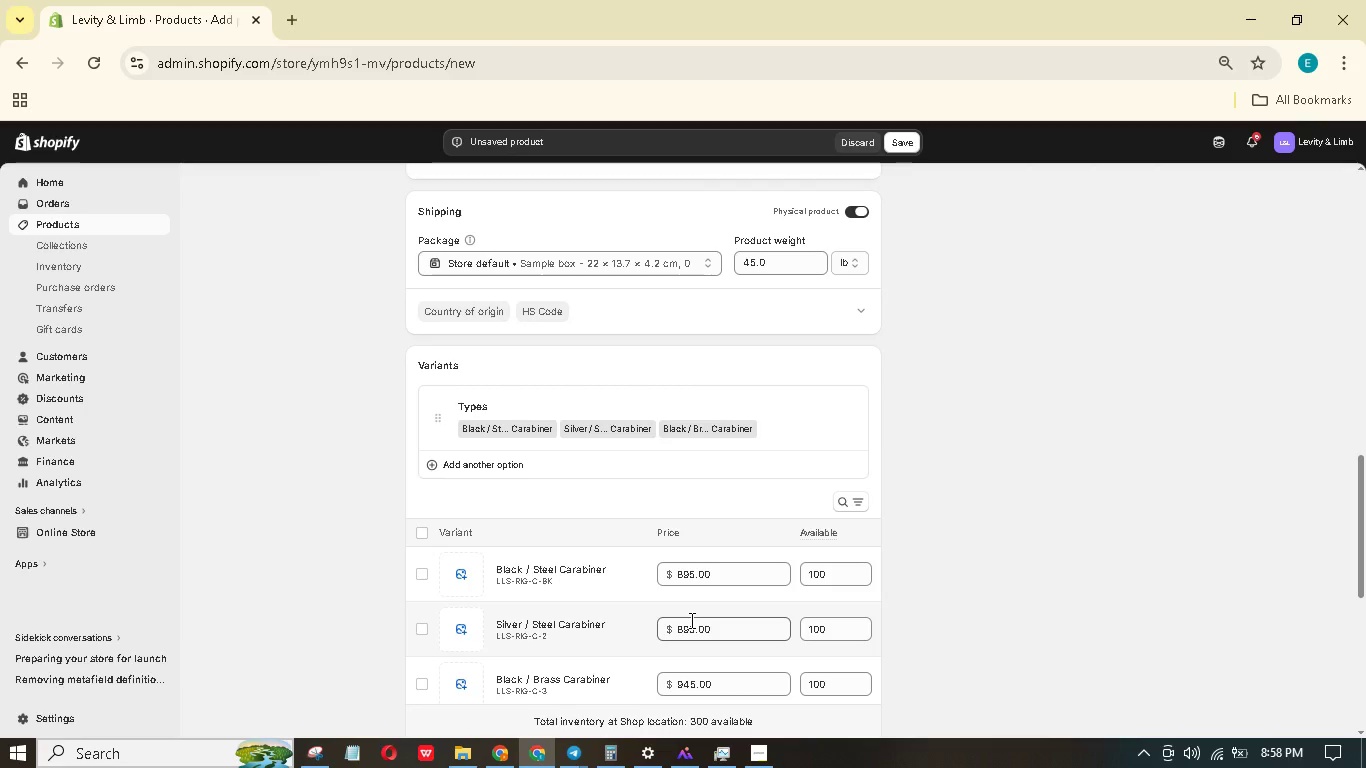 
left_click([600, 631])
 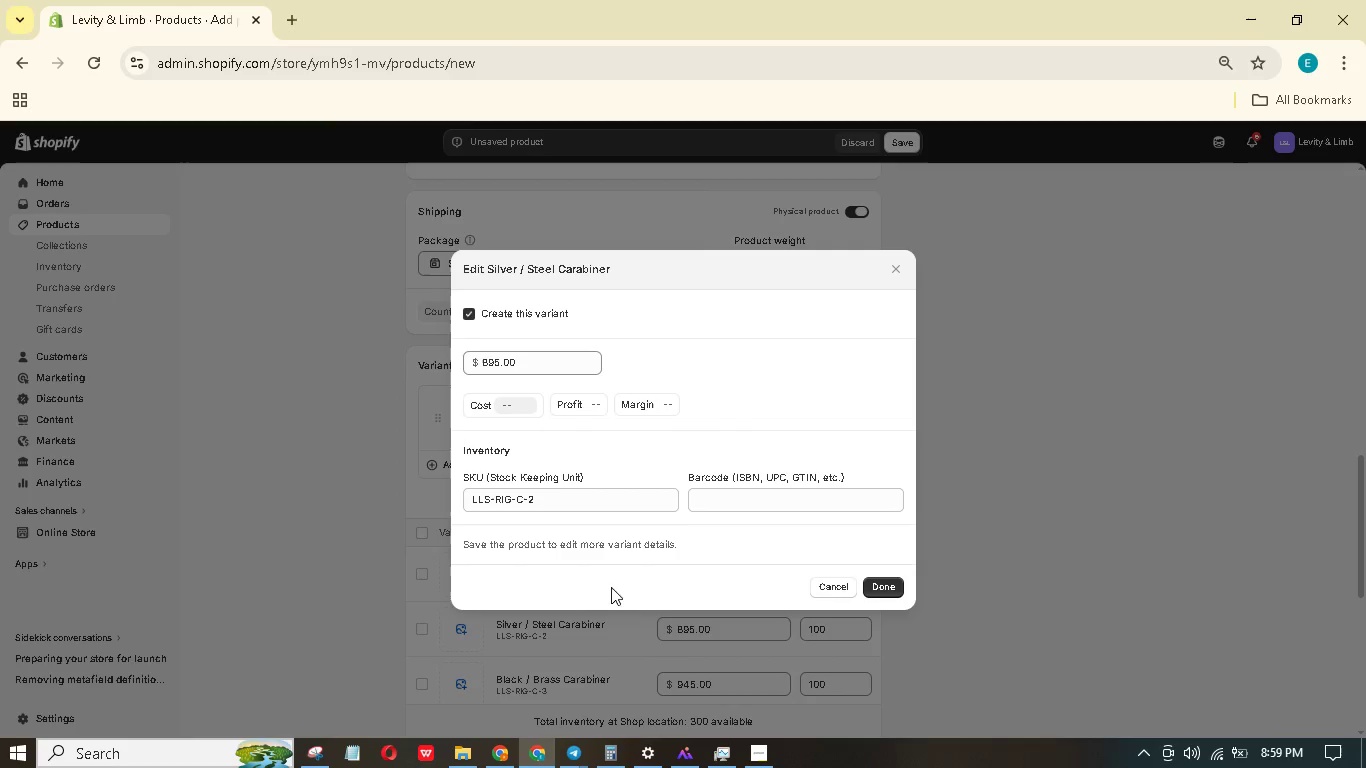 
left_click([579, 501])
 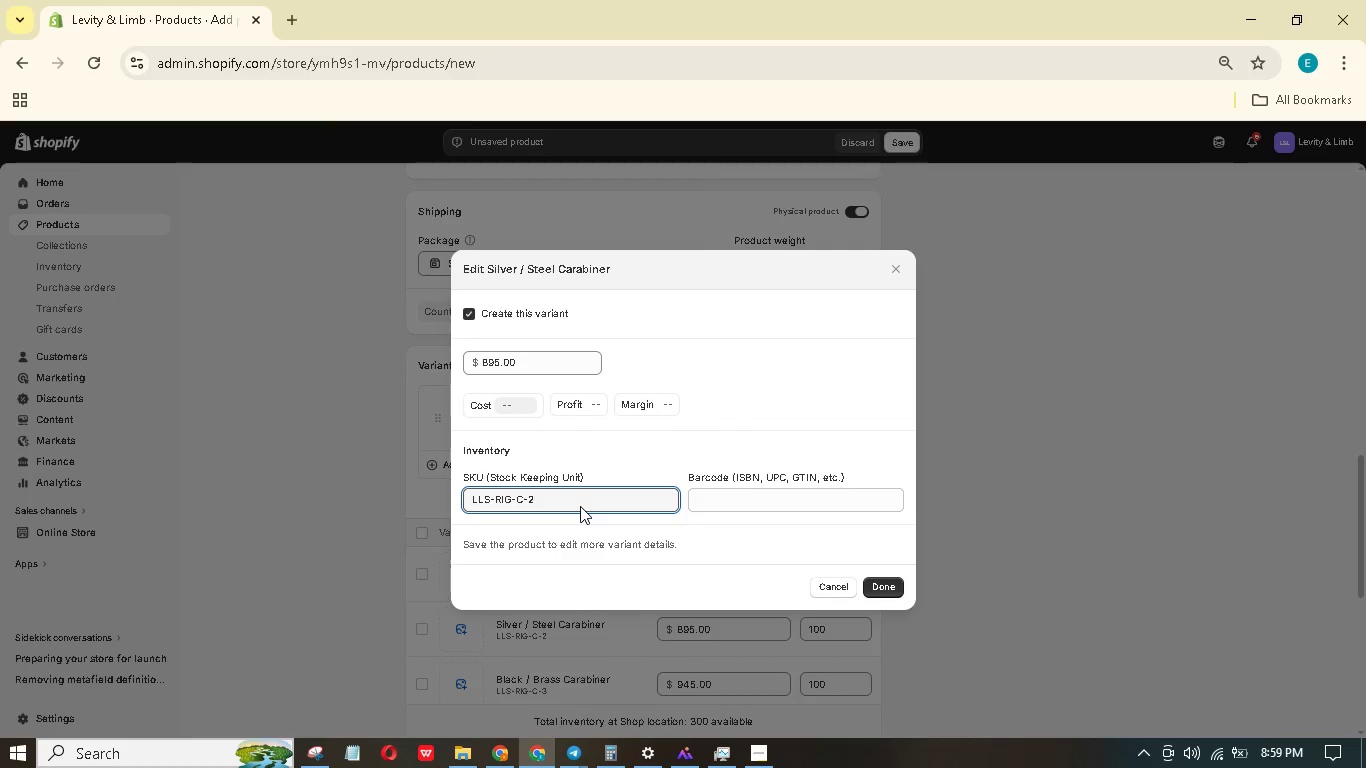 
key(Backspace)
type(SV)
 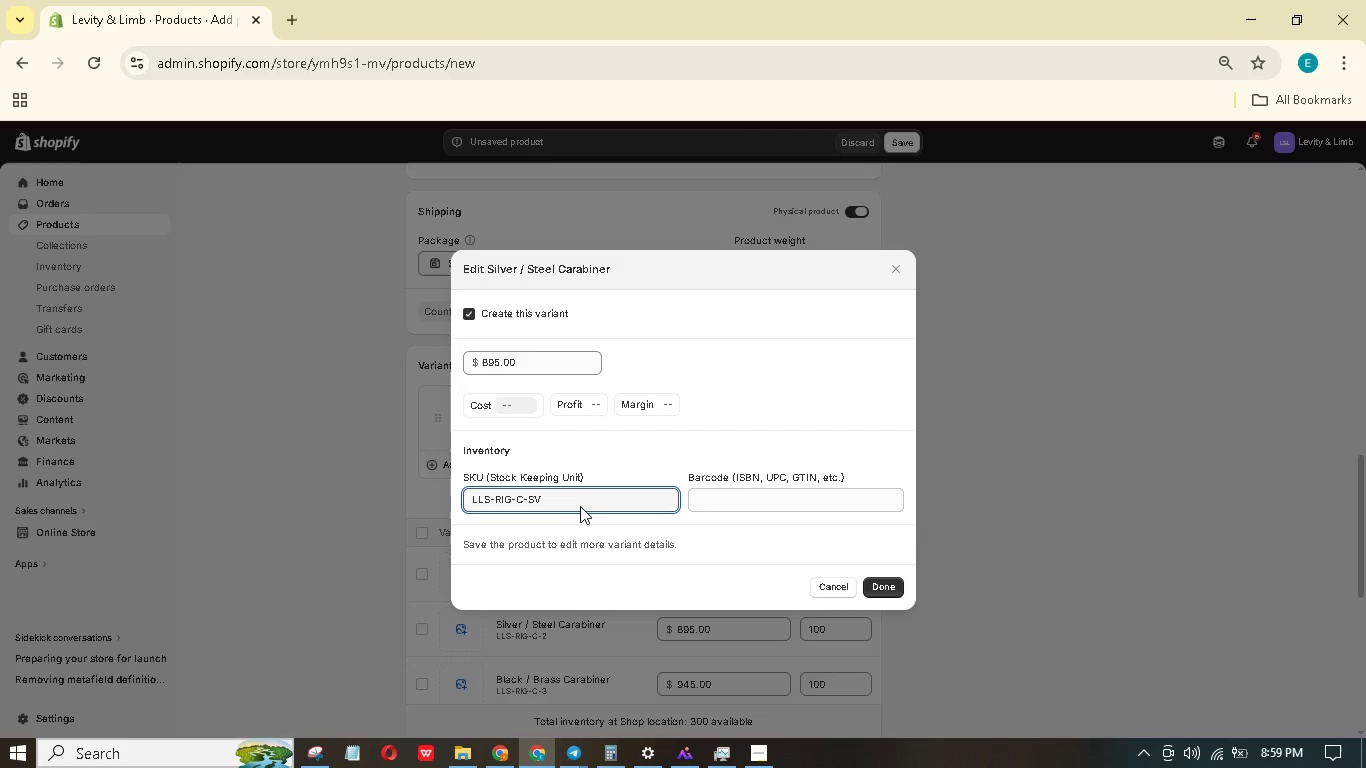 
left_click([893, 588])
 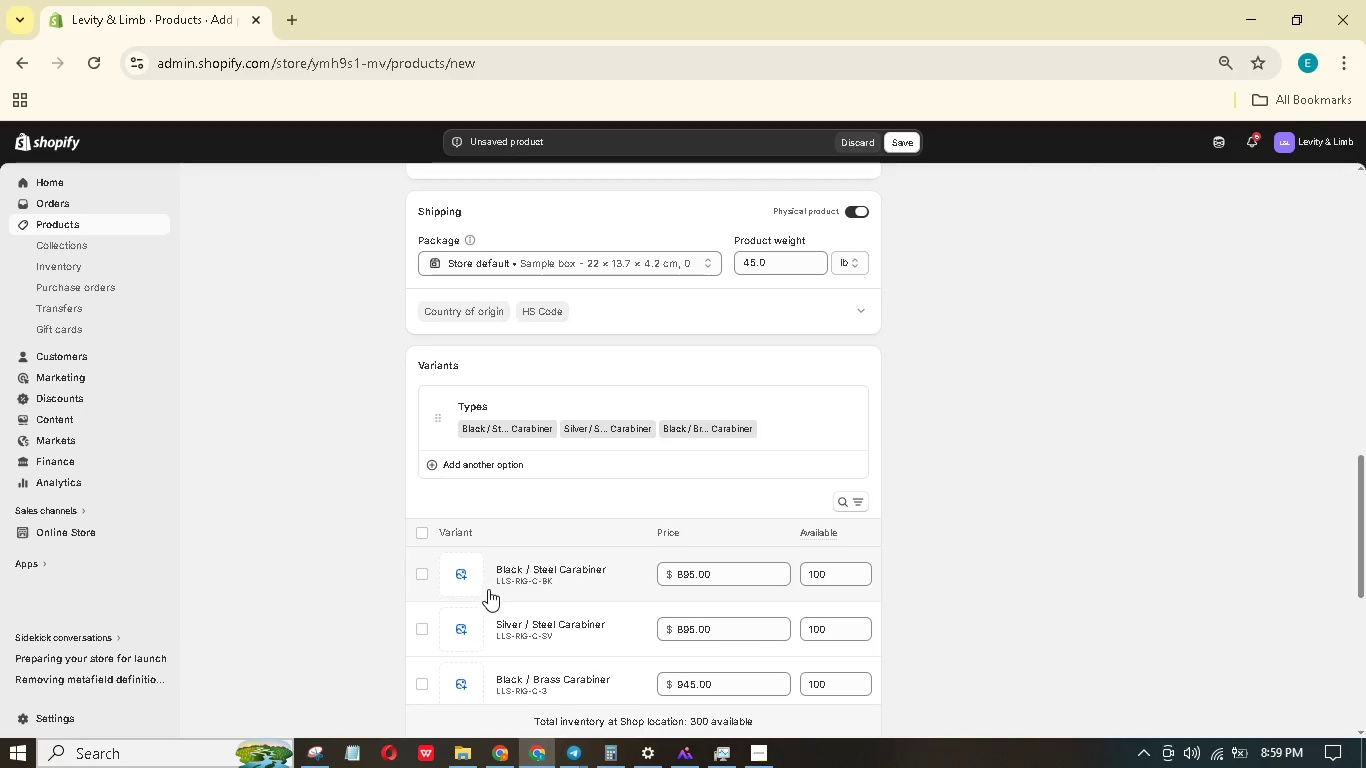 
wait(7.59)
 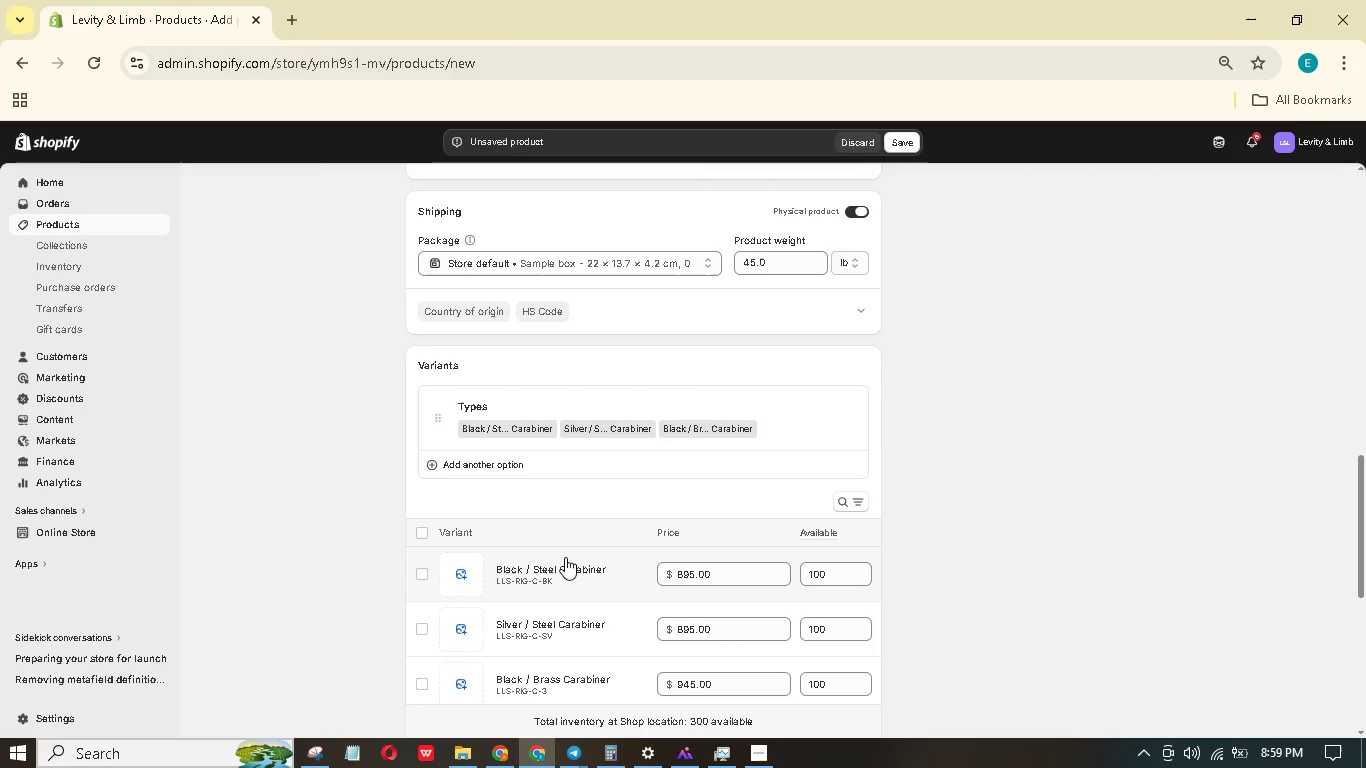 
left_click([571, 692])
 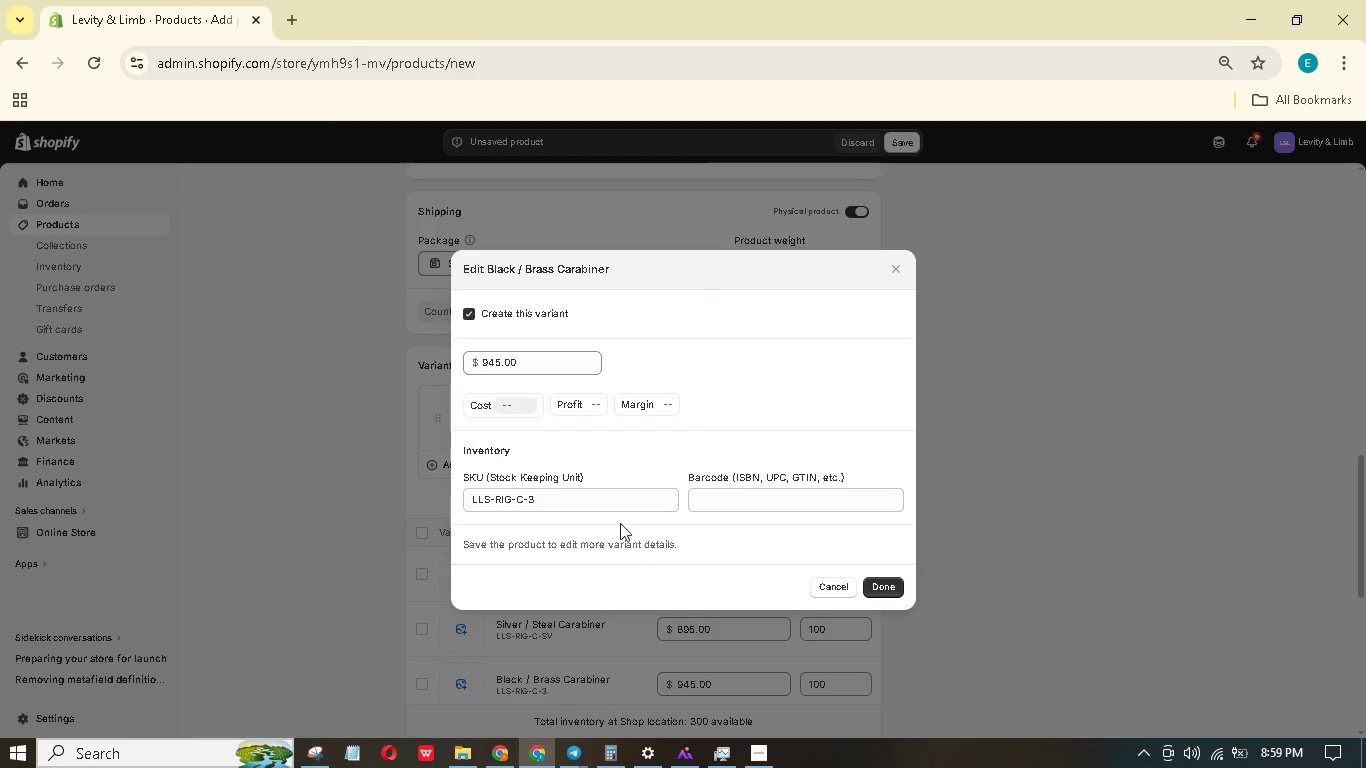 
left_click([615, 497])
 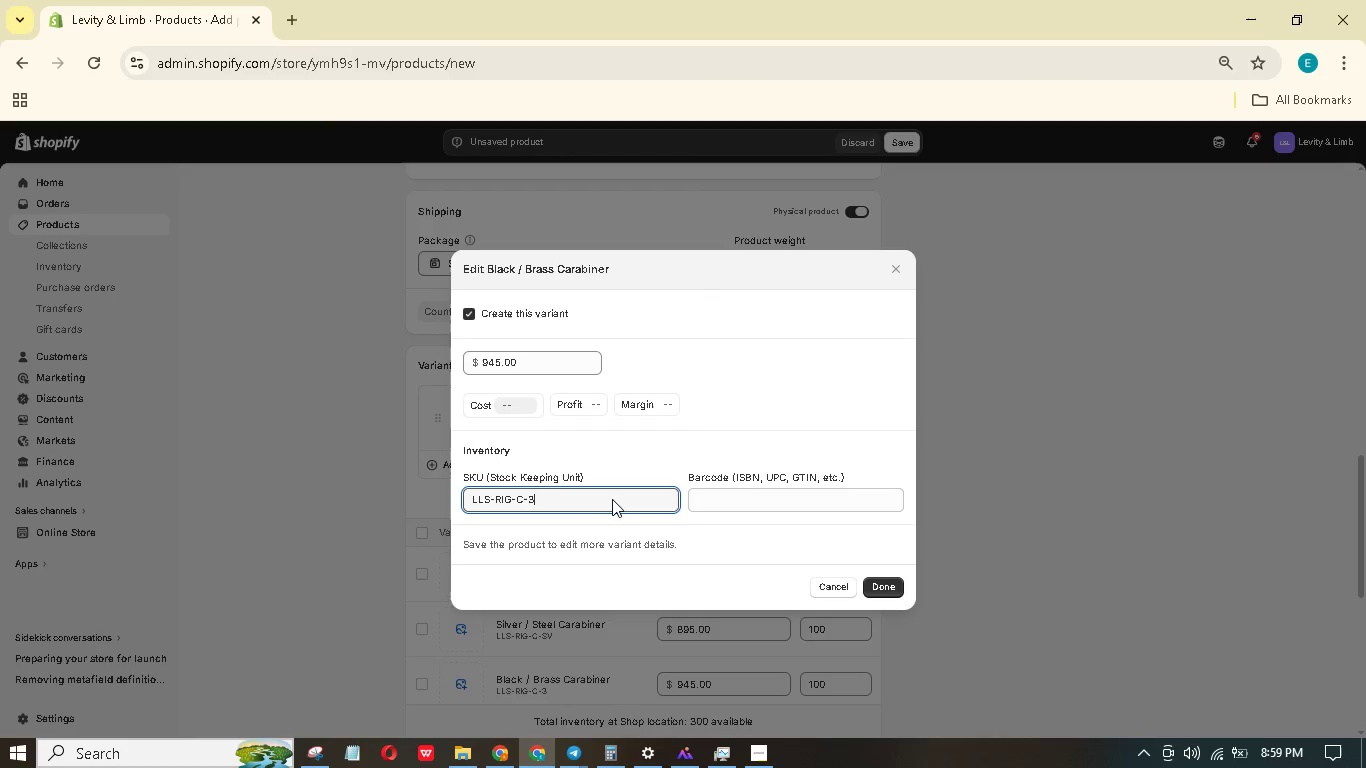 
key(Backspace)
type(BR)
 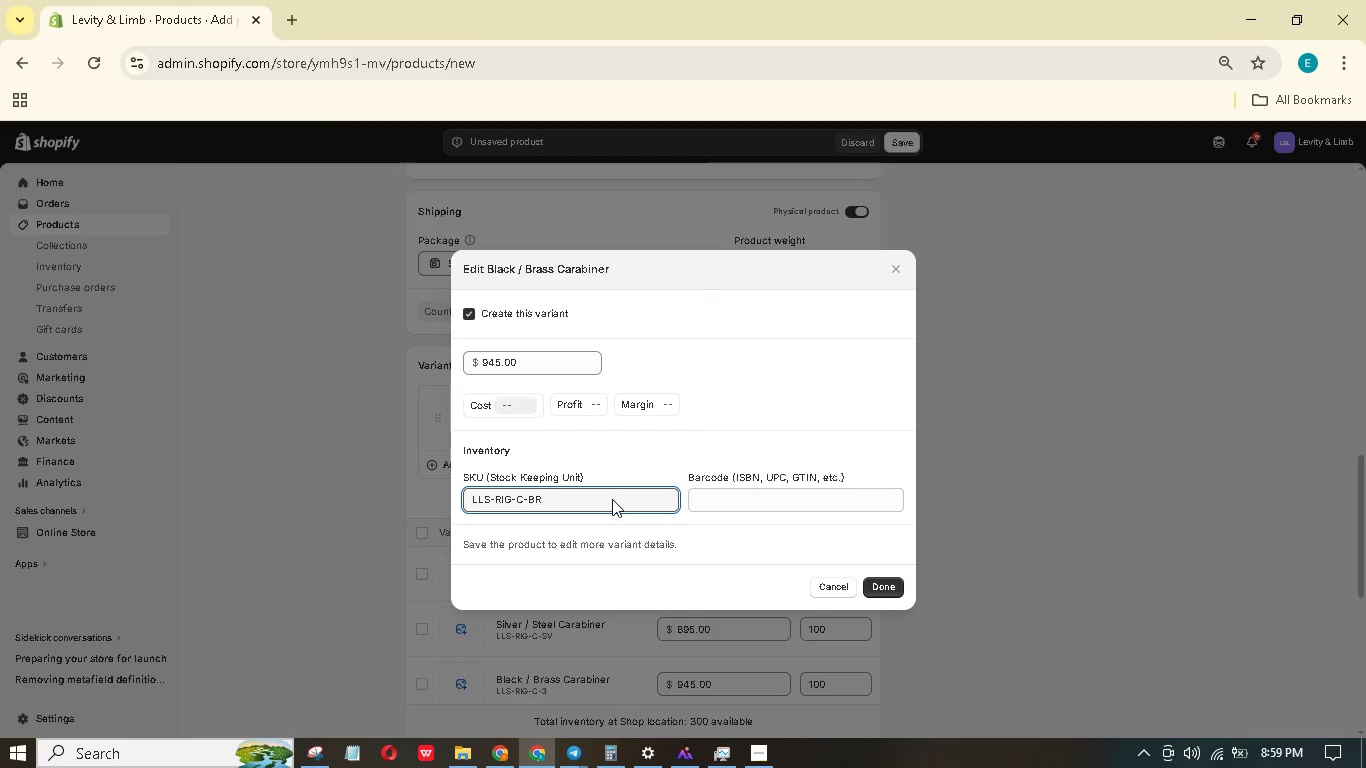 
left_click([880, 580])
 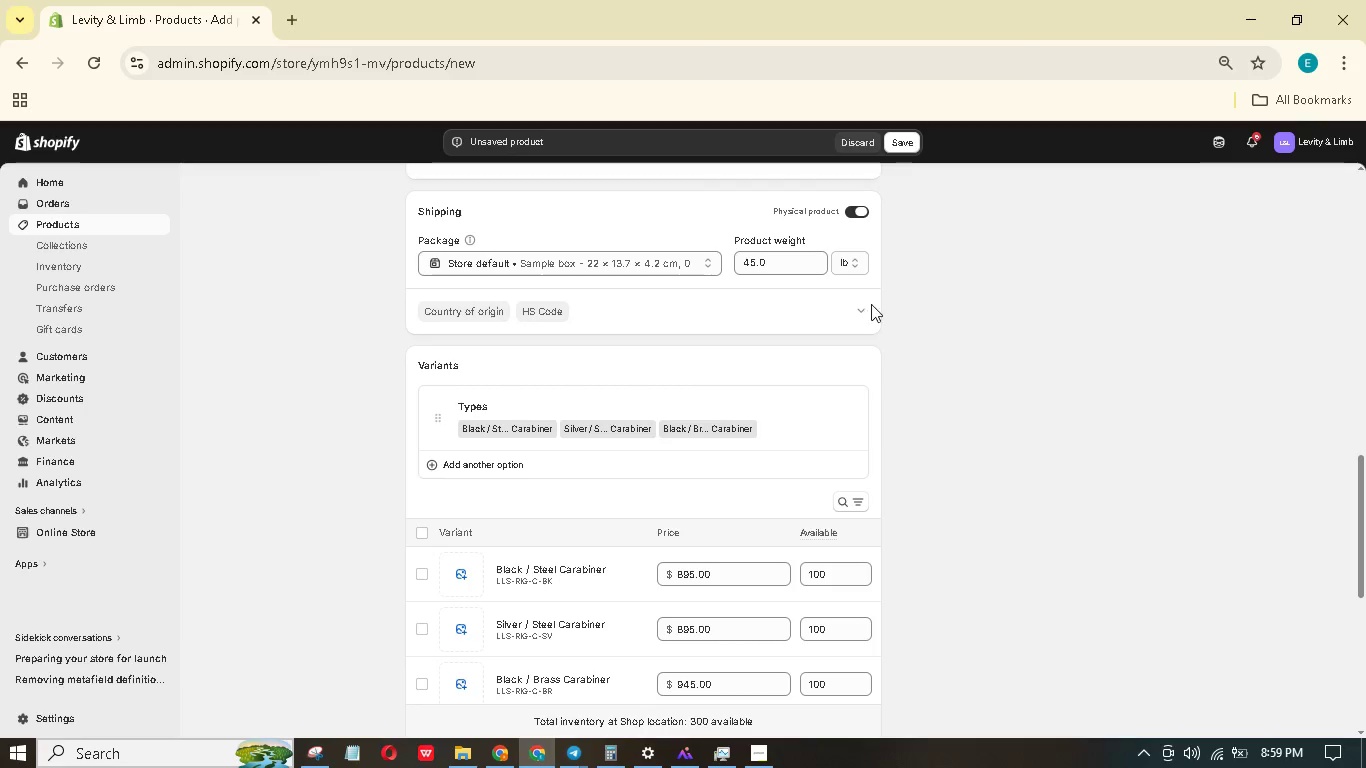 
left_click([912, 144])
 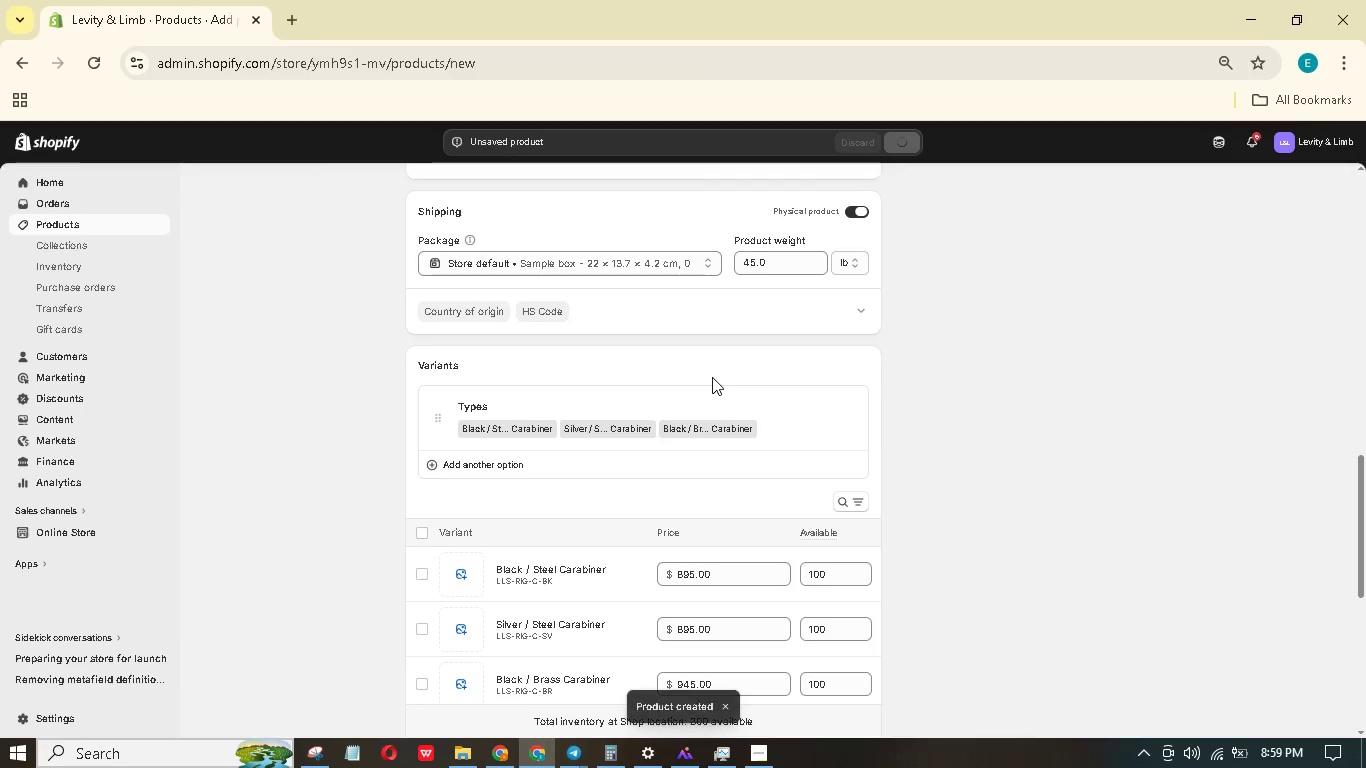 
wait(7.7)
 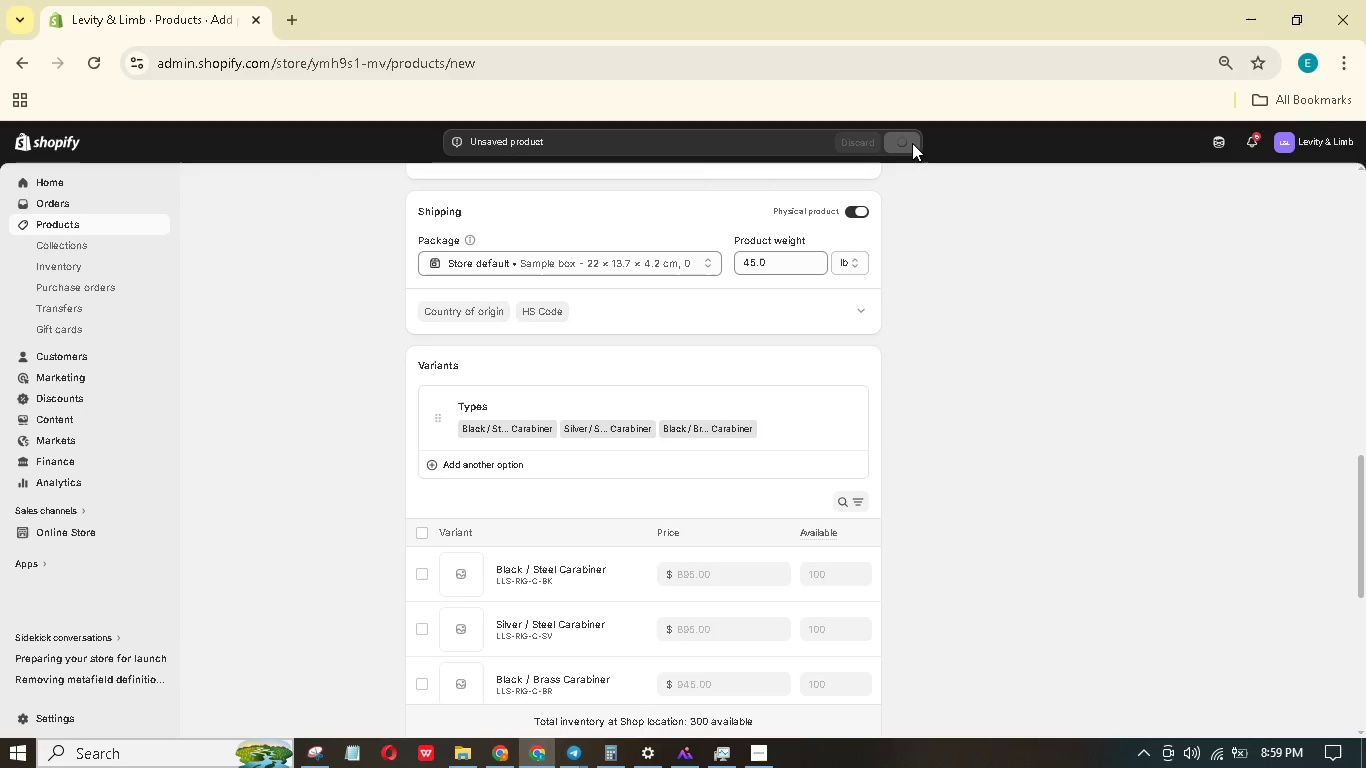 
left_click([617, 575])
 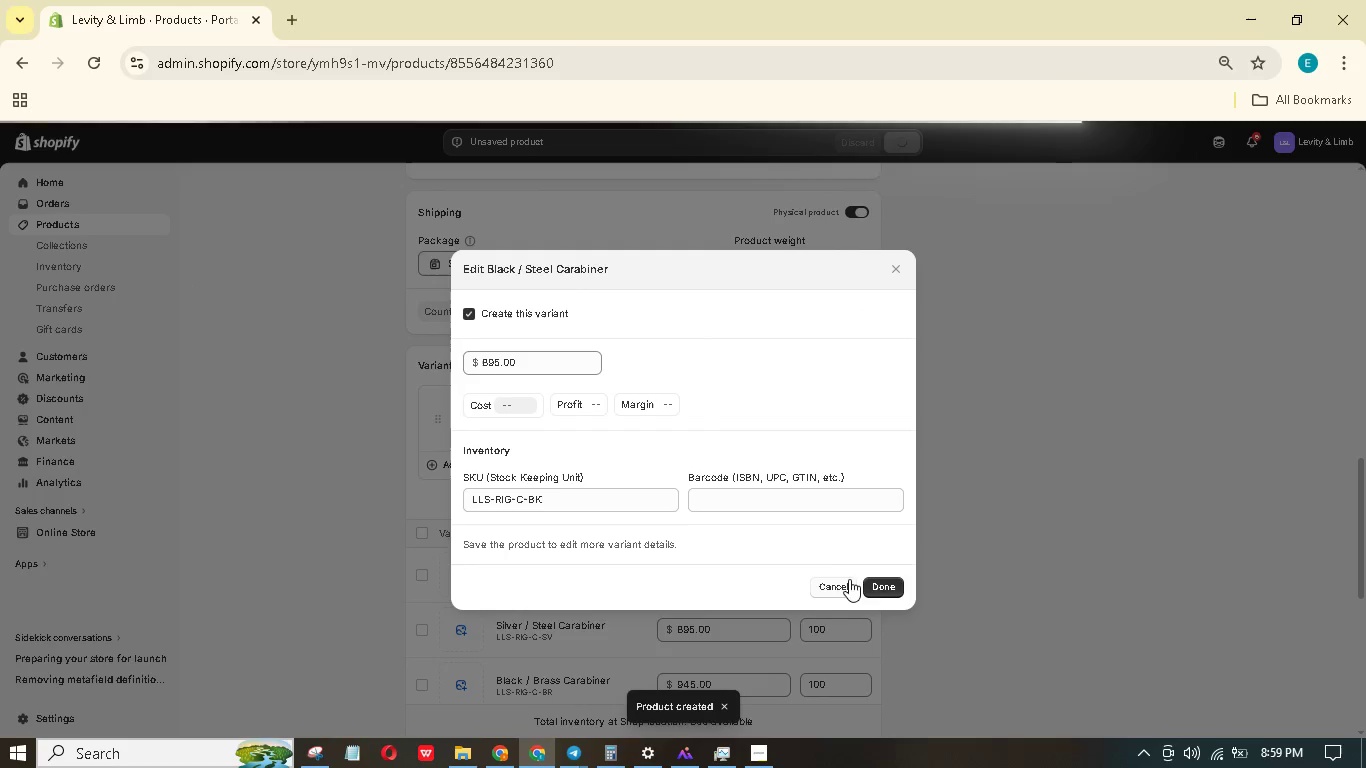 
mouse_move([921, 542])
 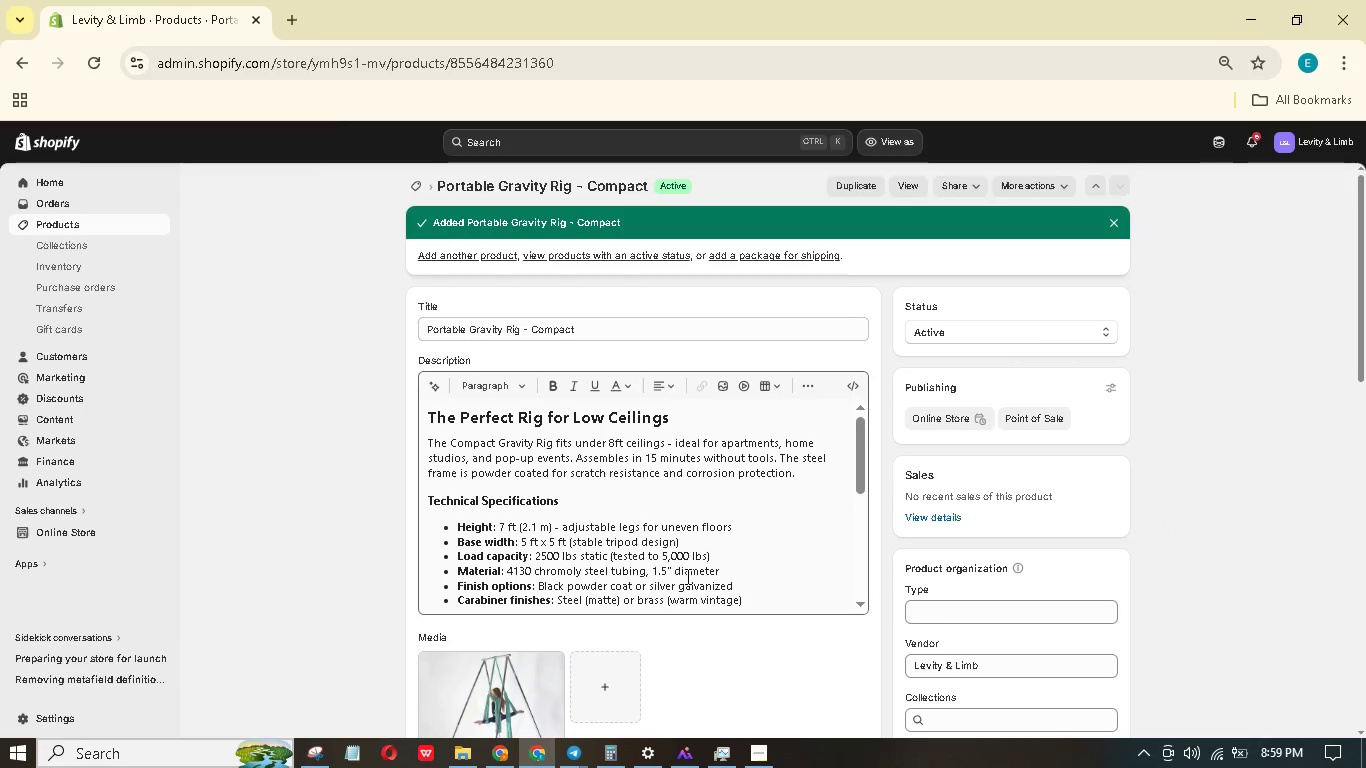 
scroll: coordinate [685, 576], scroll_direction: down, amount: 10.0
 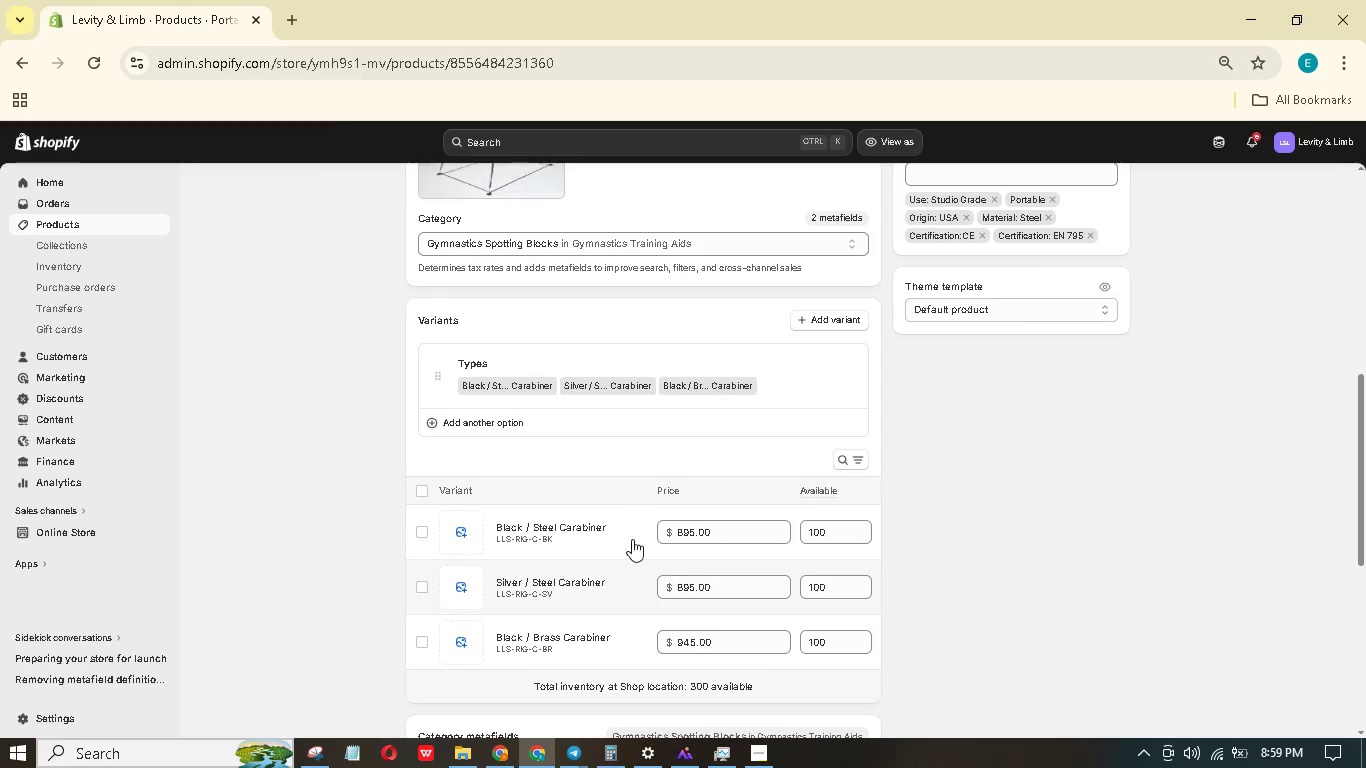 
left_click([610, 527])
 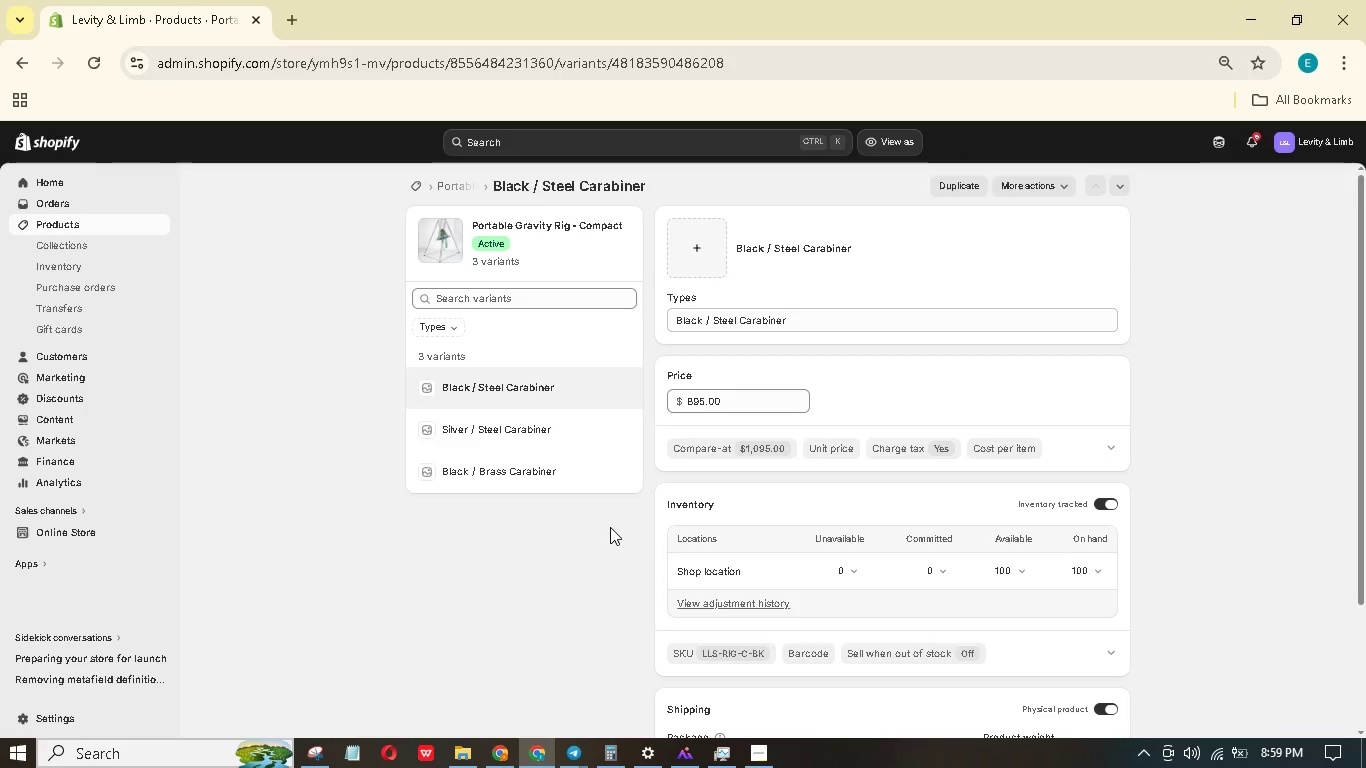 
wait(13.06)
 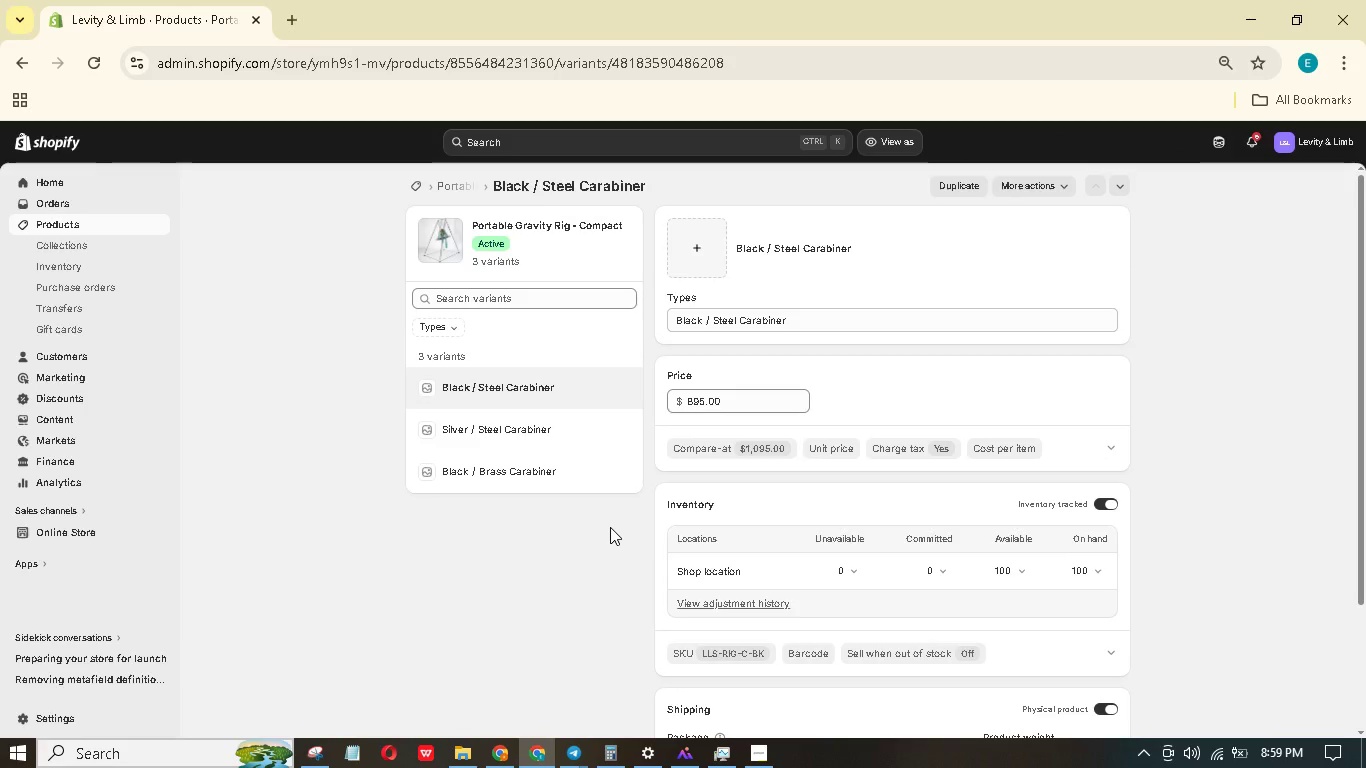 
scroll: coordinate [811, 461], scroll_direction: down, amount: 3.0
 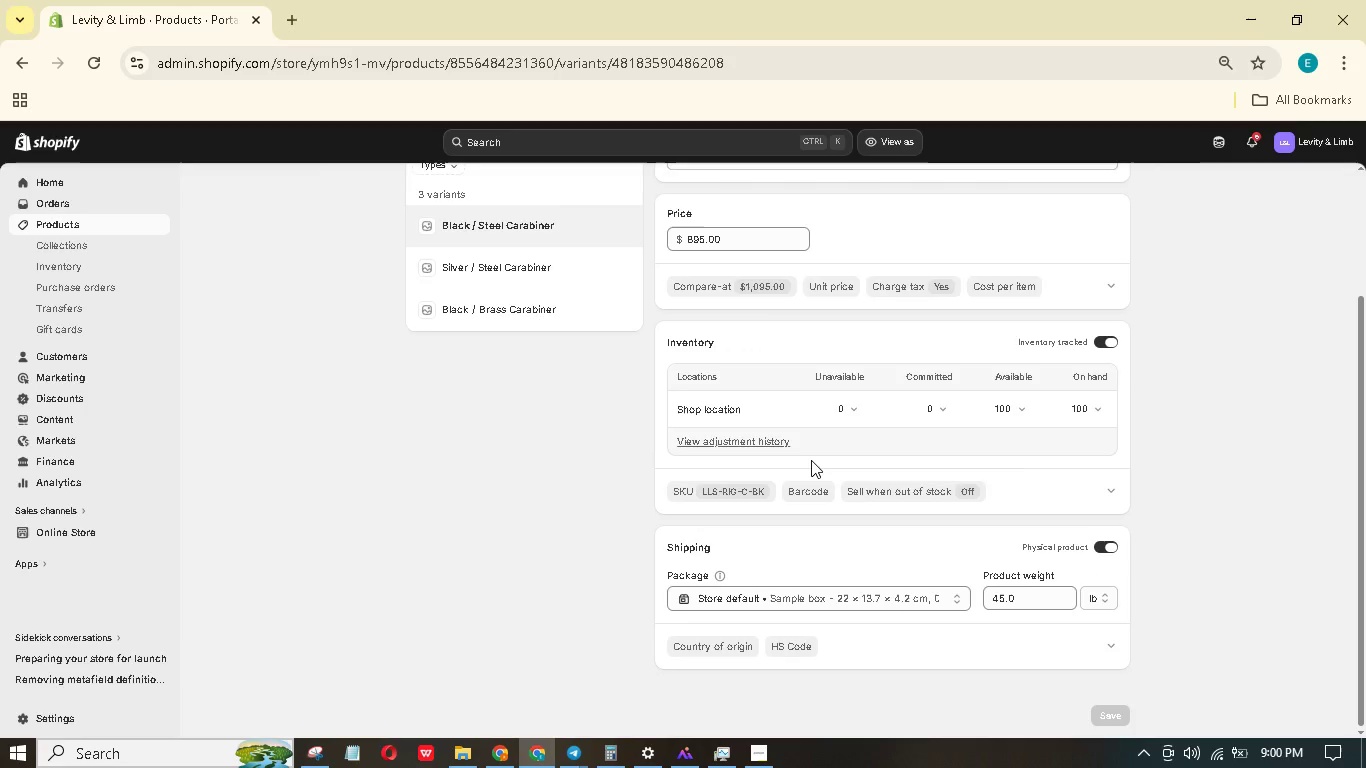 
scroll: coordinate [811, 460], scroll_direction: up, amount: 4.0
 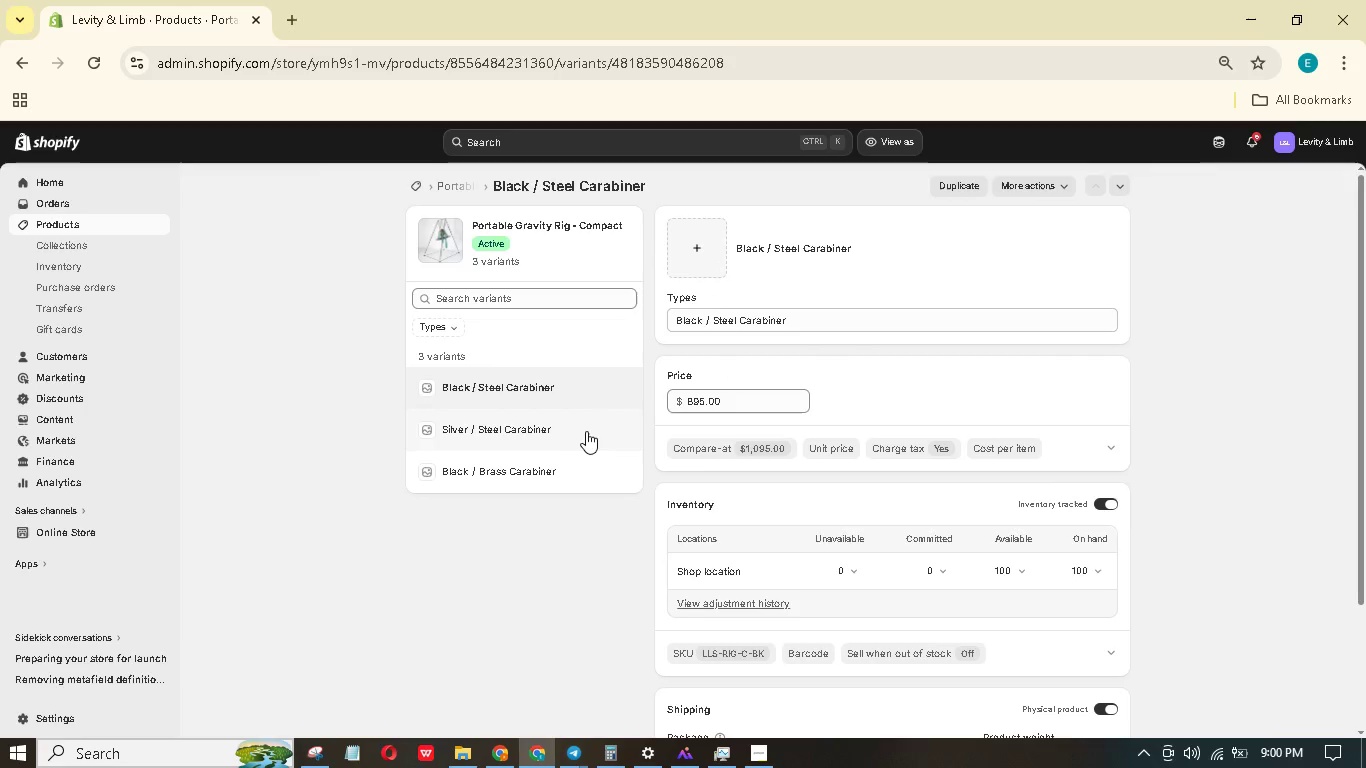 
left_click([586, 431])
 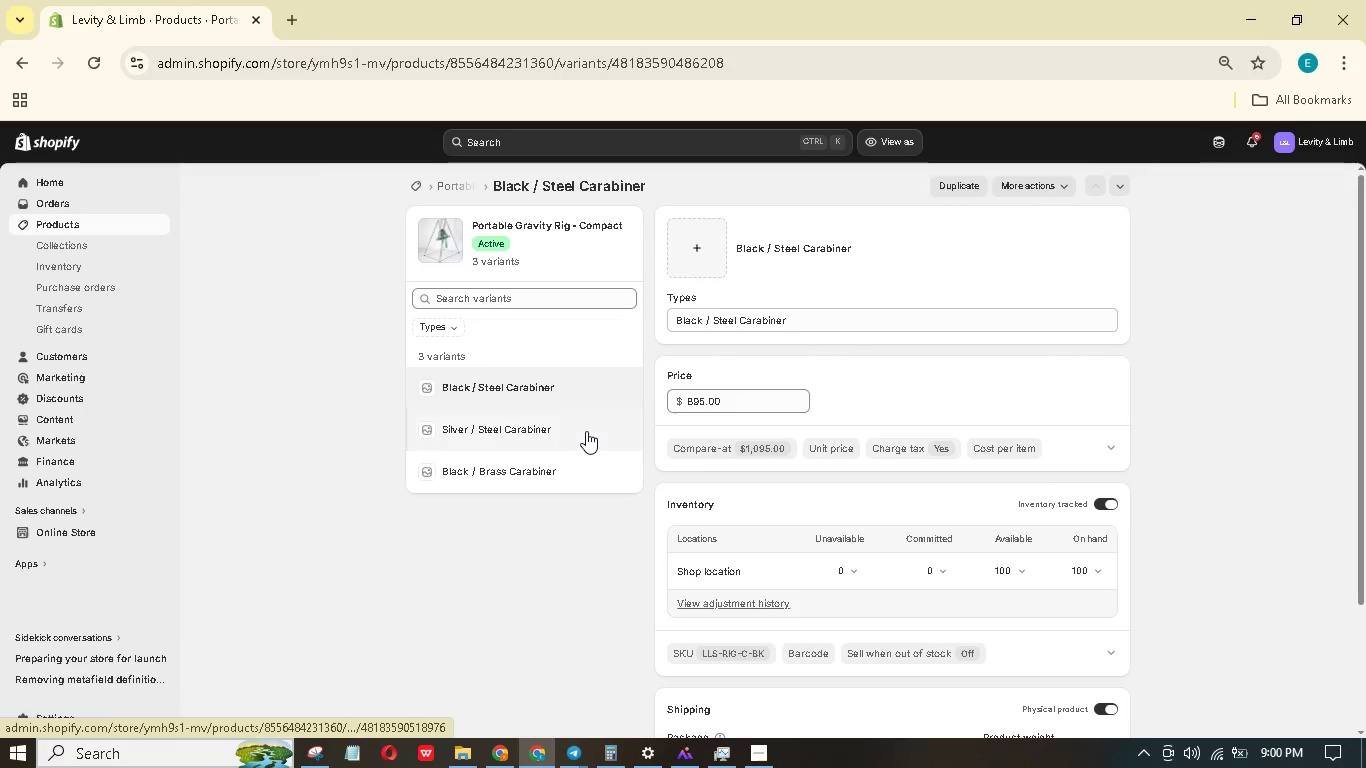 
left_click_drag(start_coordinate=[586, 431], to_coordinate=[782, 356])
 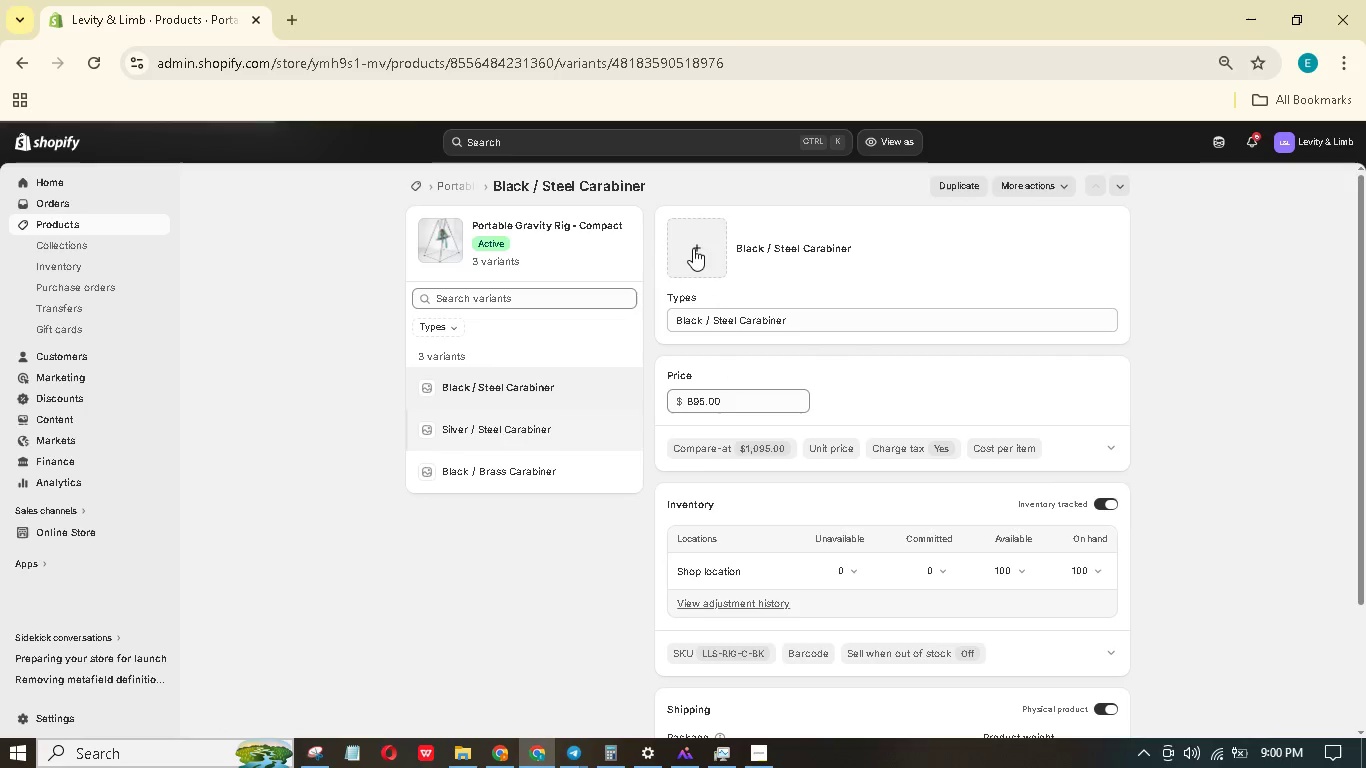 
left_click([693, 248])
 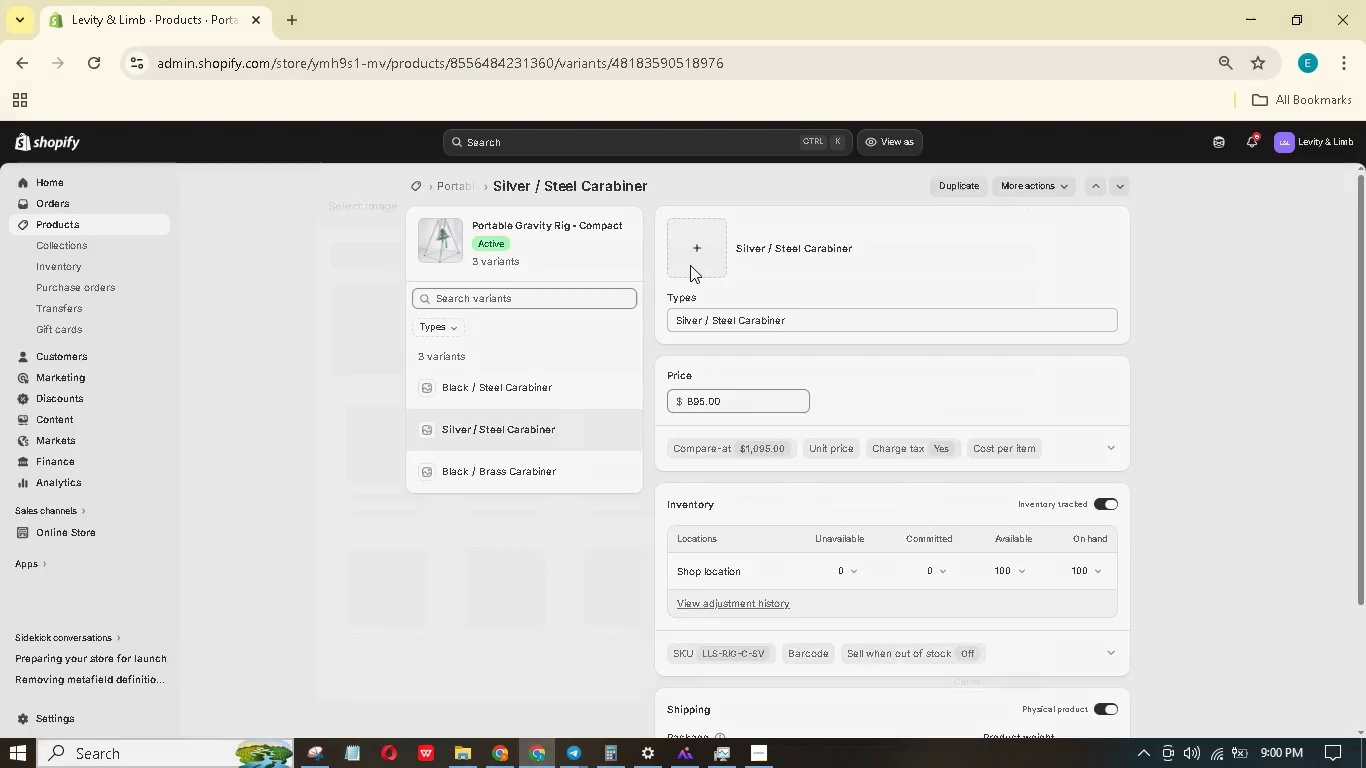 
wait(7.68)
 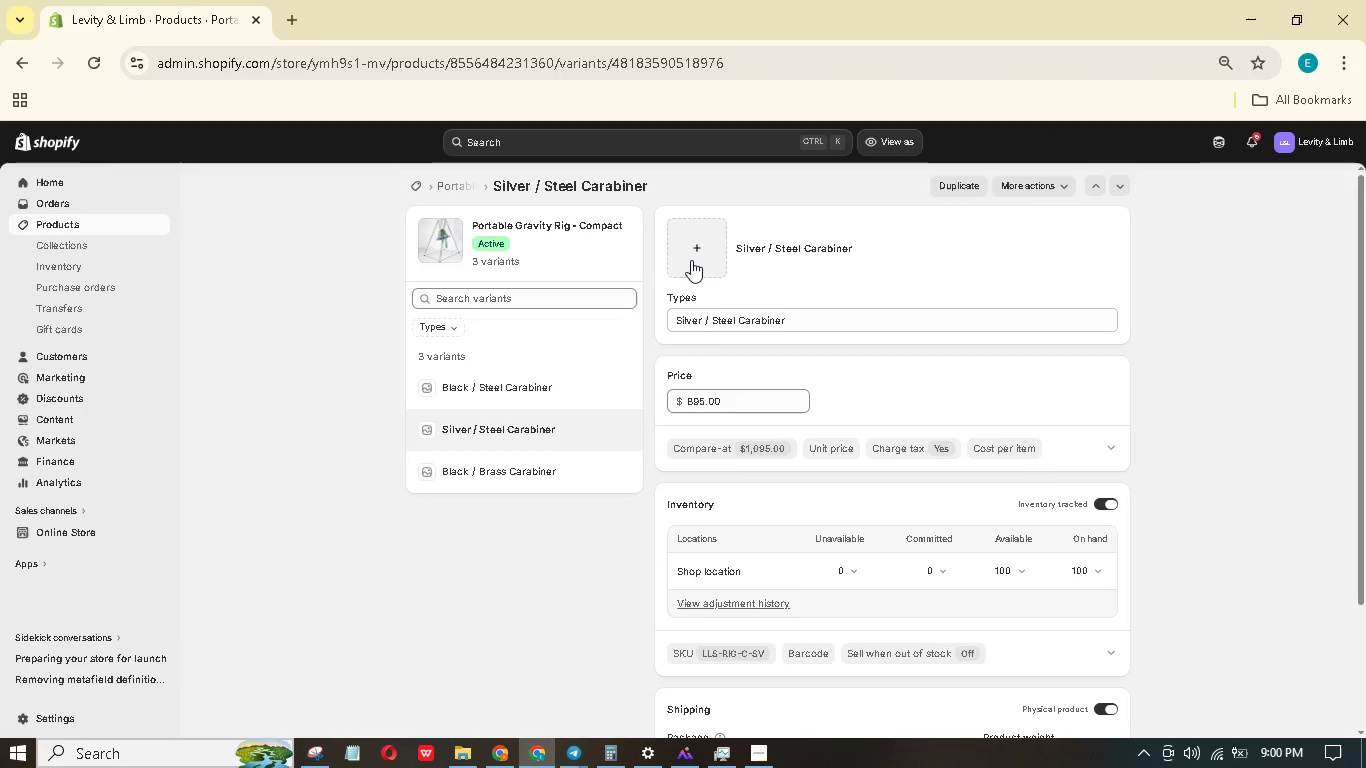 
mouse_move([981, 626])
 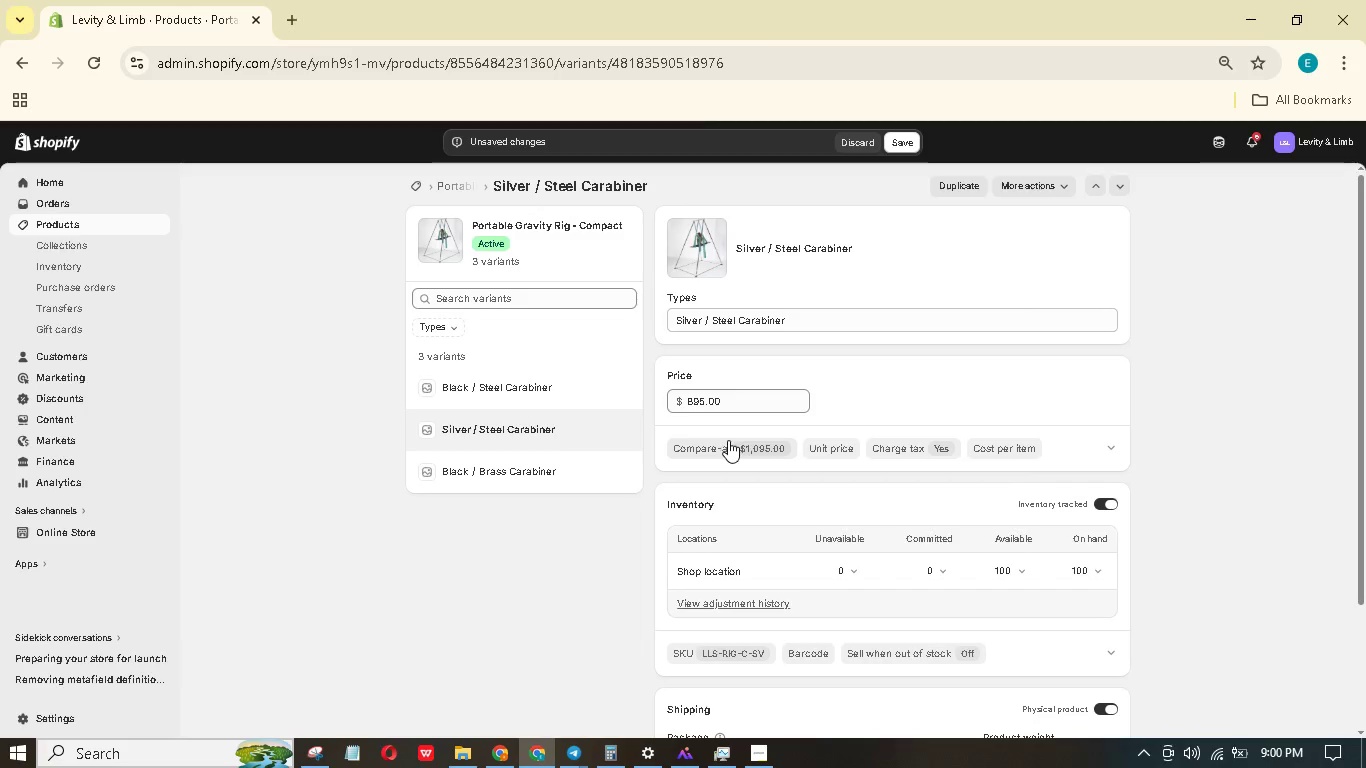 
left_click([726, 440])
 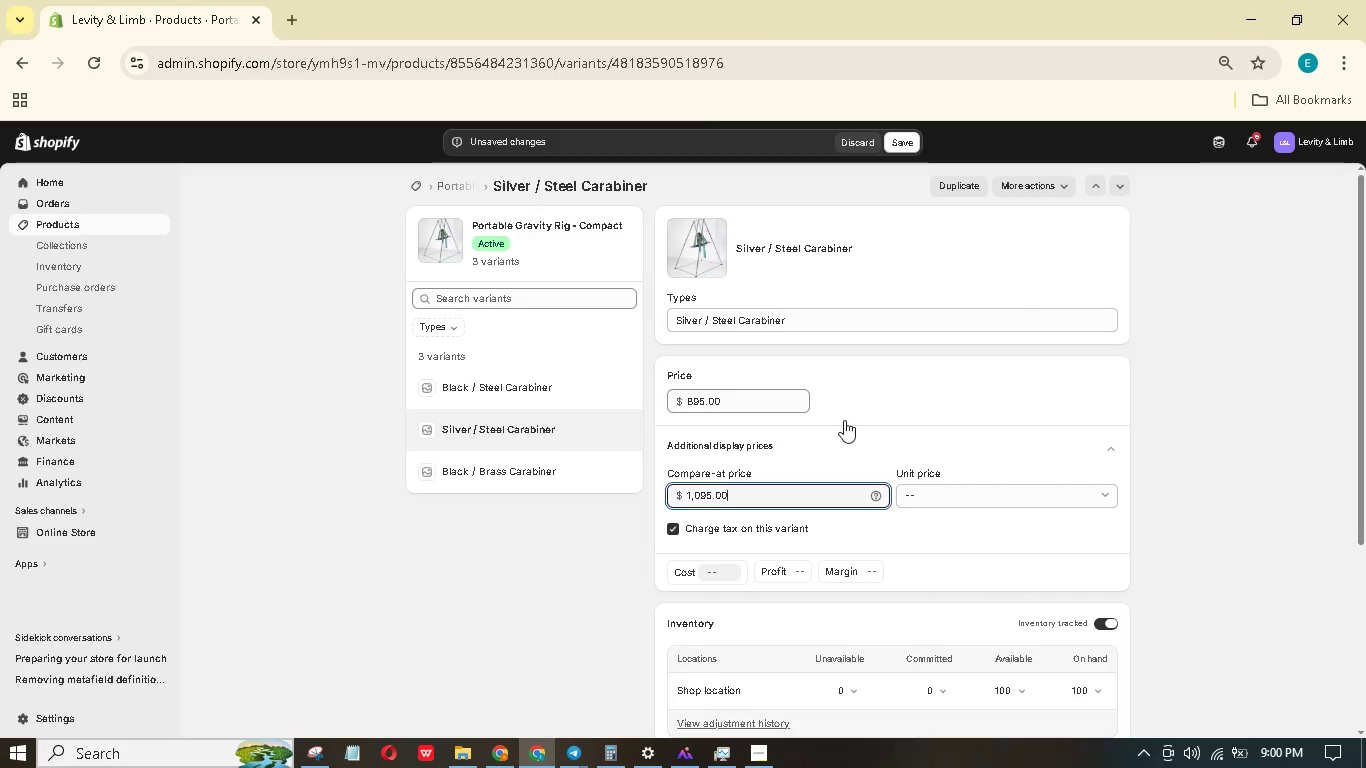 
left_click([966, 385])
 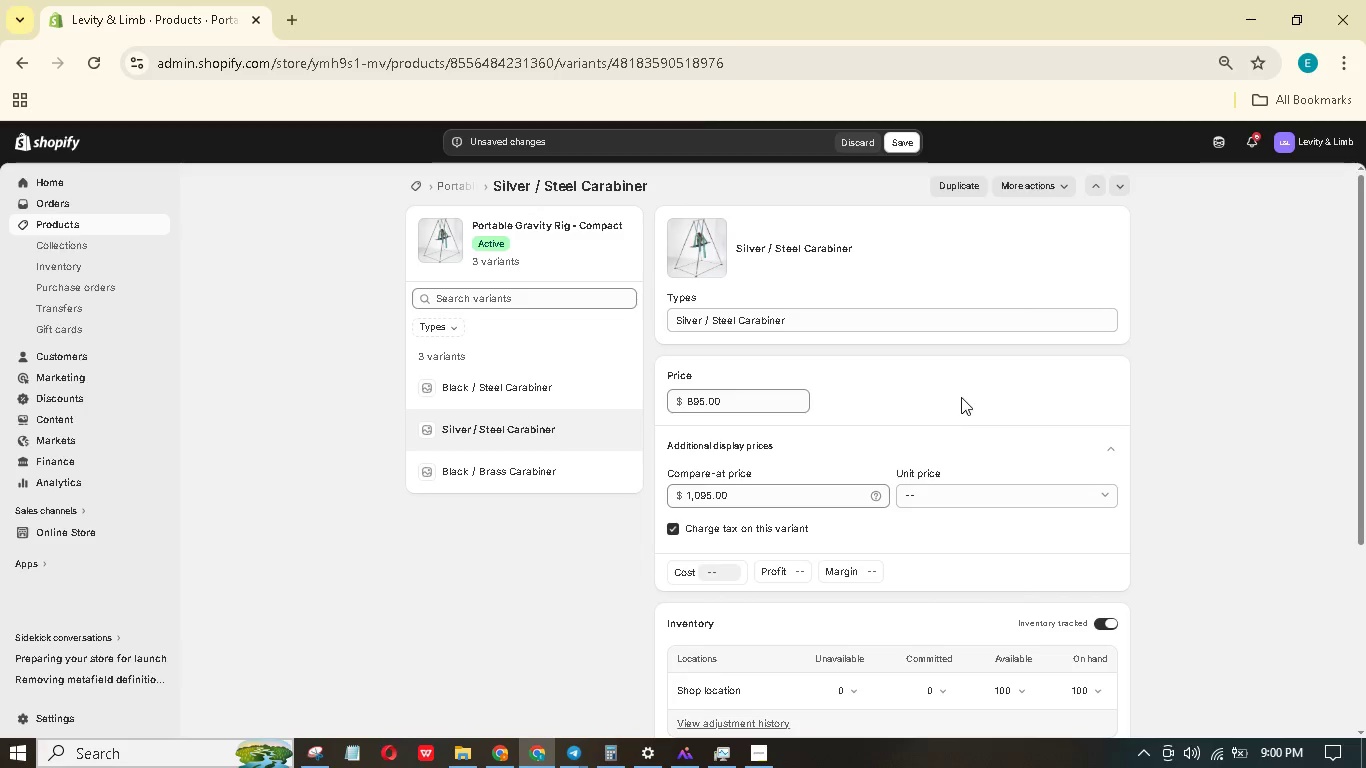 
scroll: coordinate [960, 408], scroll_direction: down, amount: 4.0
 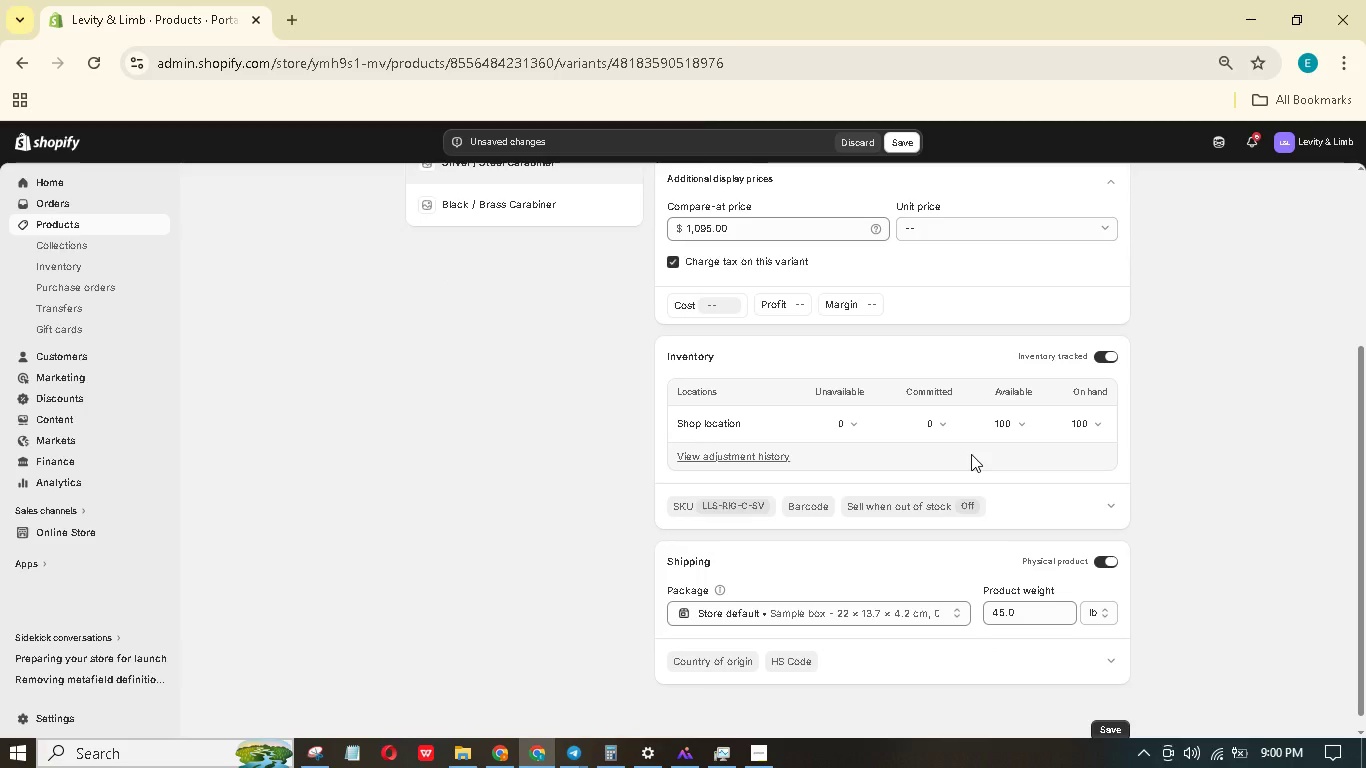 
scroll: coordinate [971, 454], scroll_direction: up, amount: 4.0
 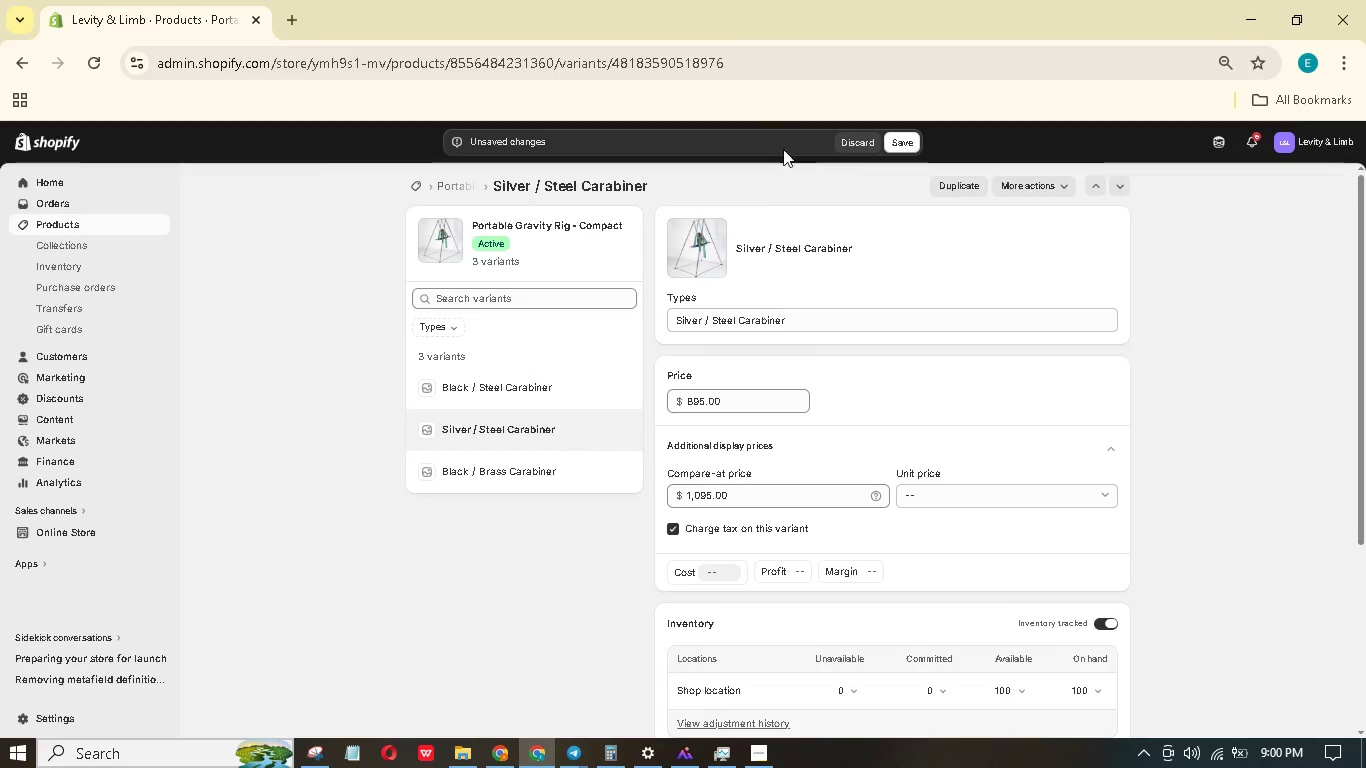 
left_click([914, 138])
 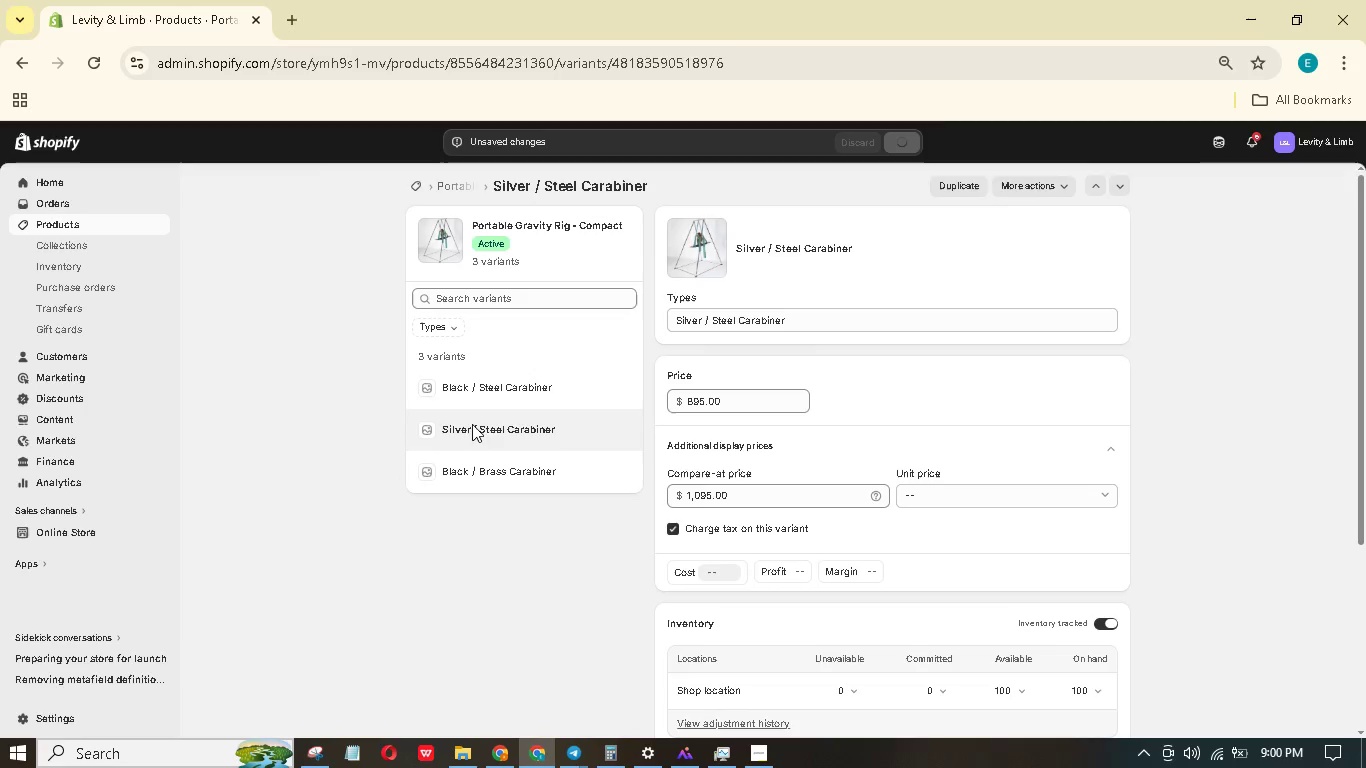 
left_click([479, 471])
 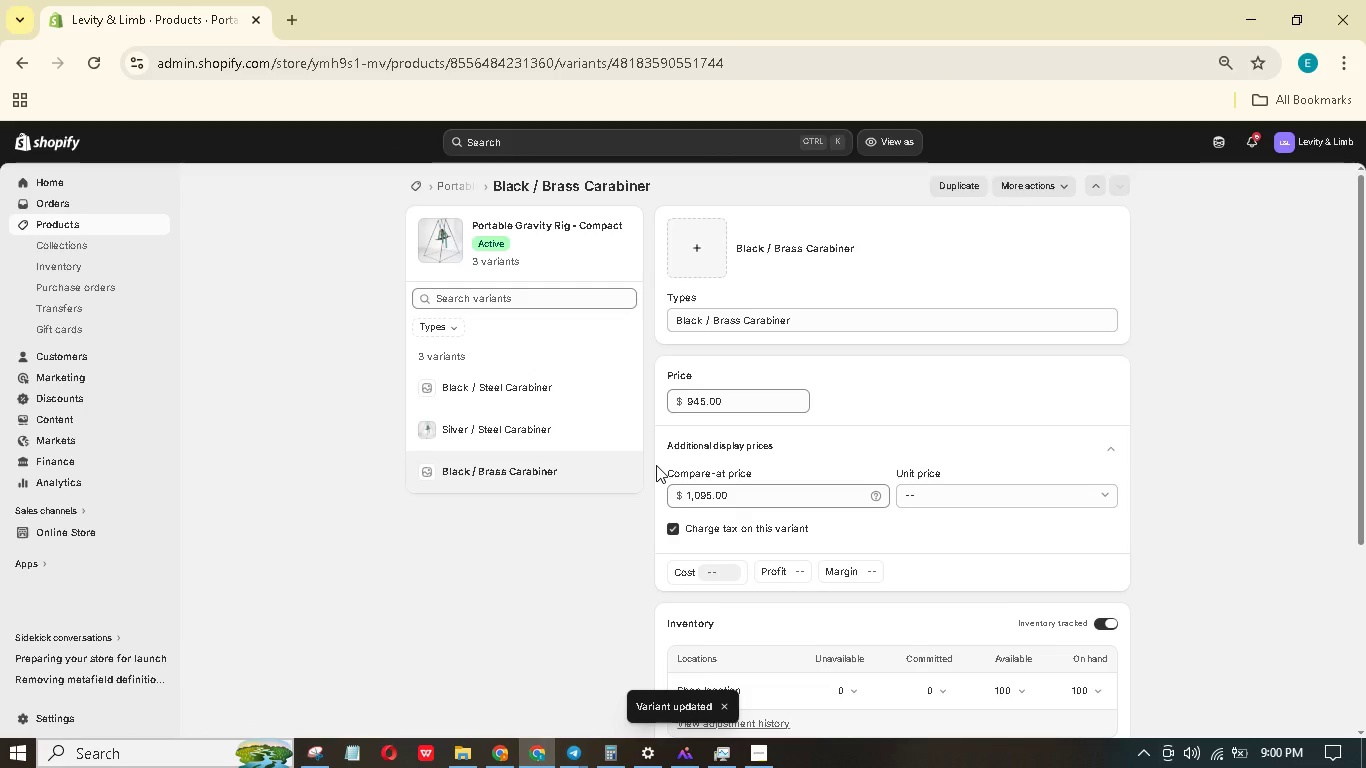 
wait(10.64)
 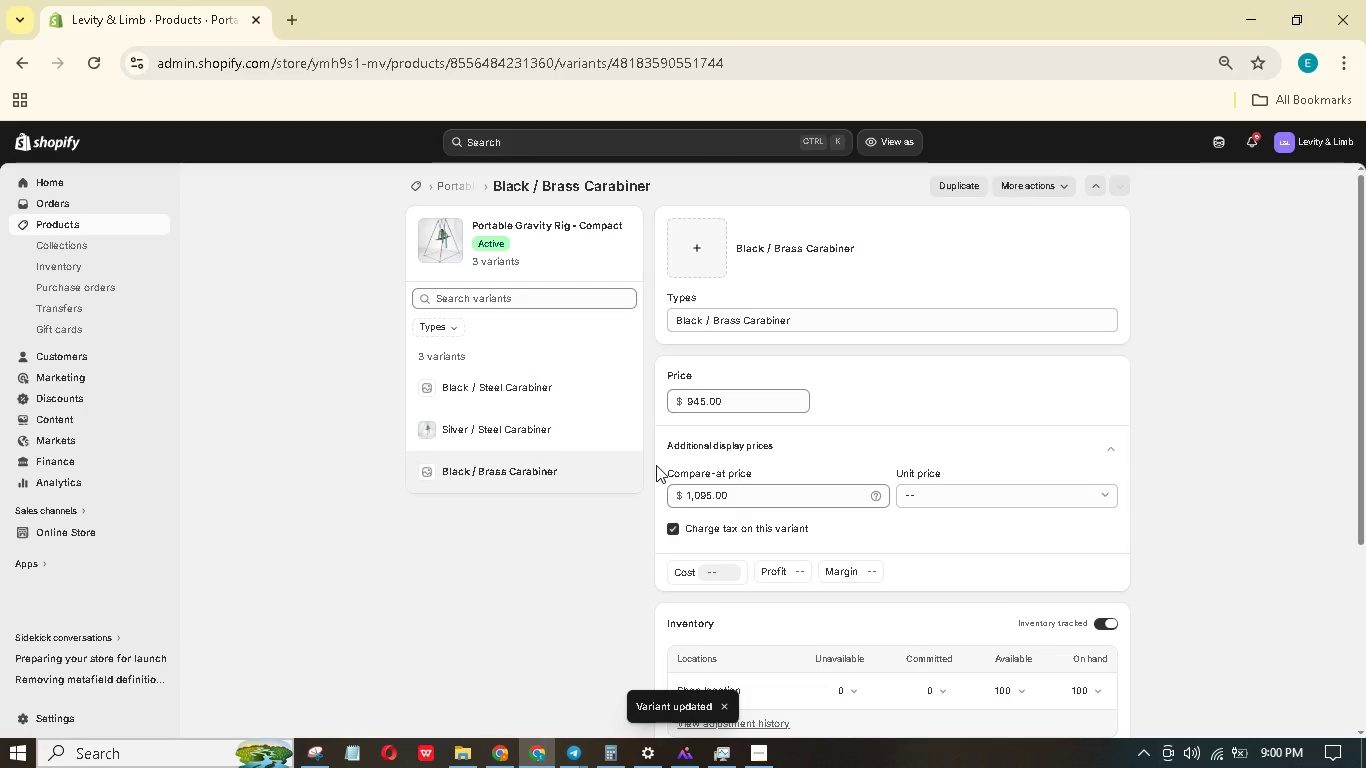 
left_click([717, 265])
 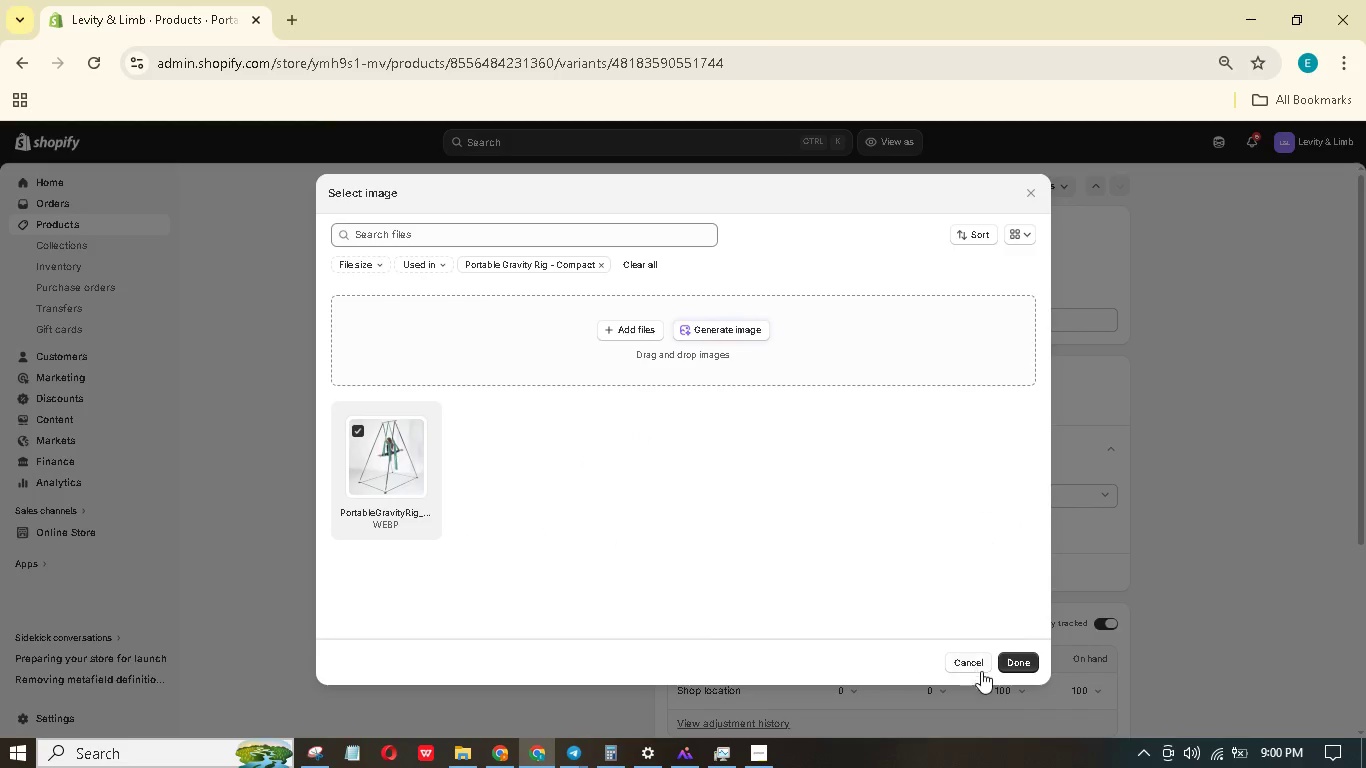 
left_click([1024, 661])
 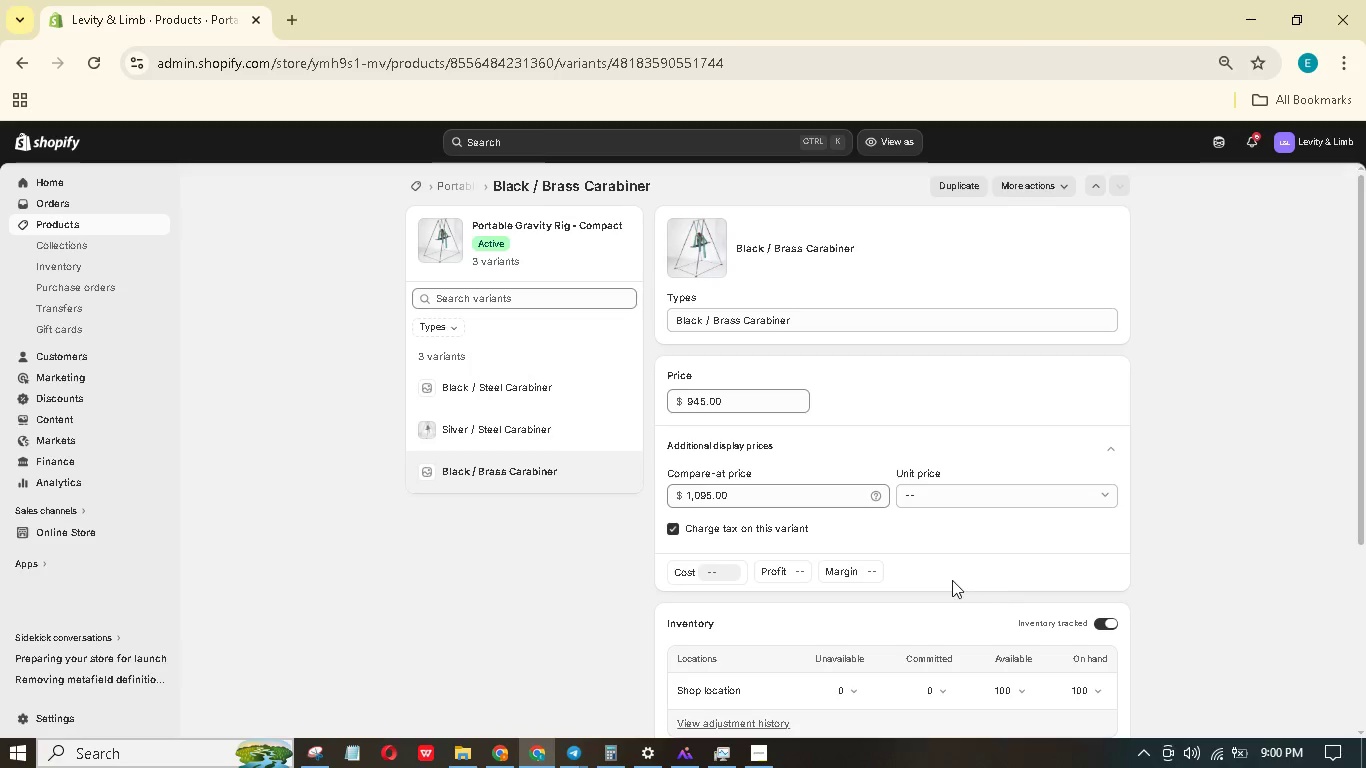 
scroll: coordinate [951, 570], scroll_direction: down, amount: 7.0
 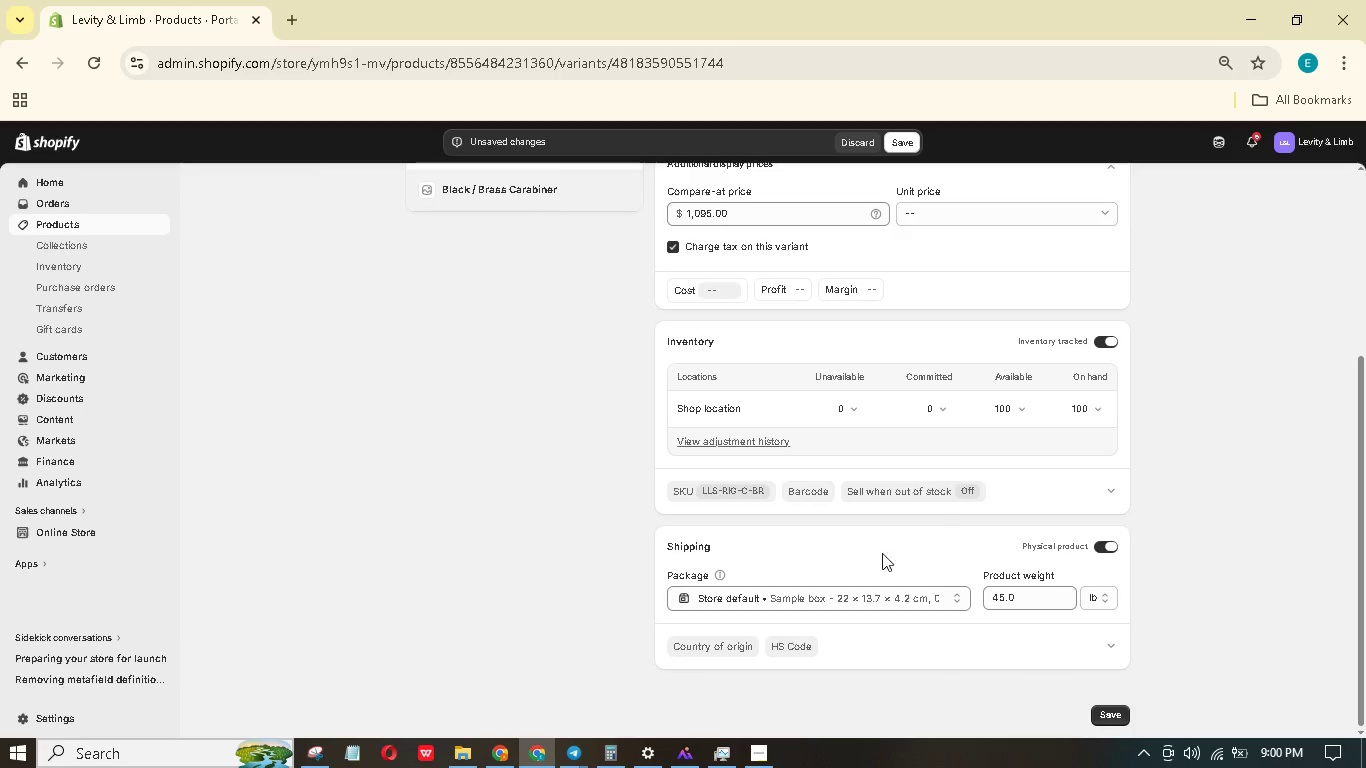 
scroll: coordinate [822, 531], scroll_direction: up, amount: 3.0
 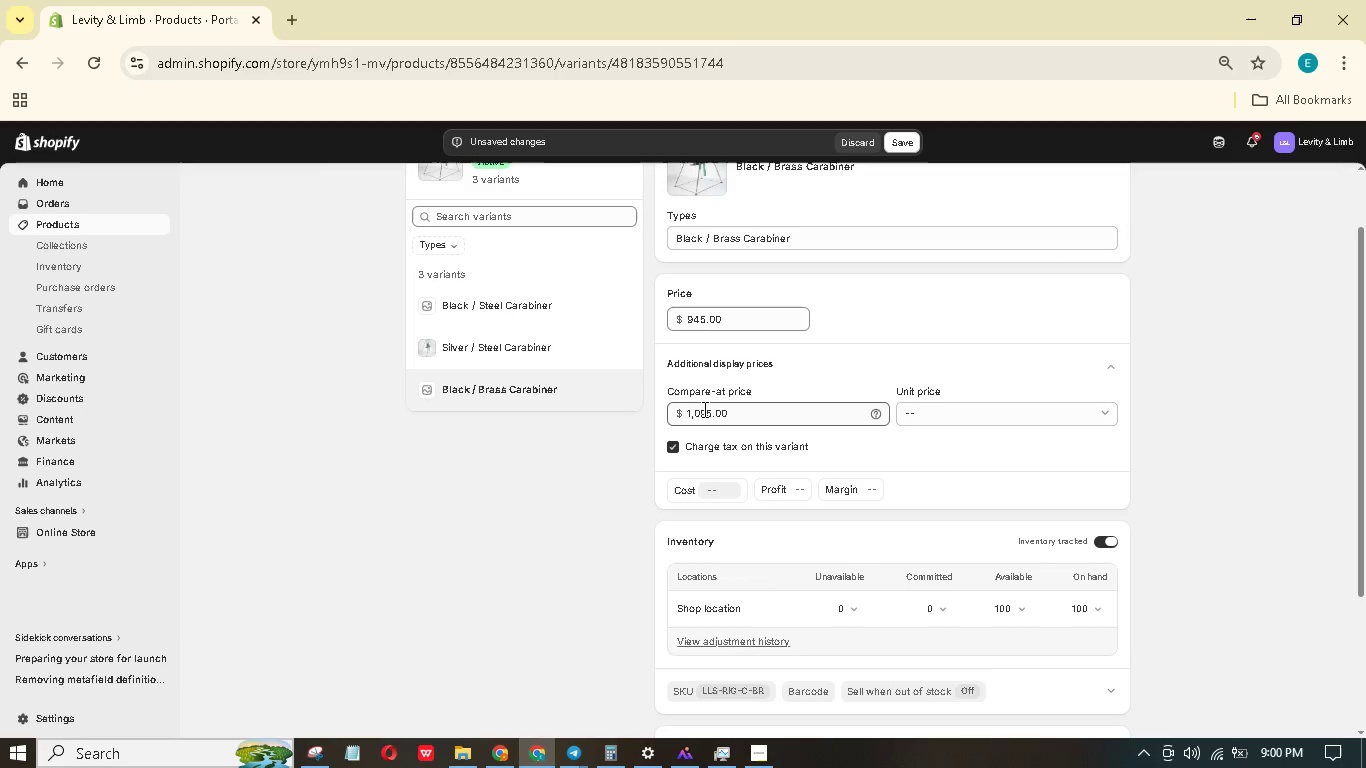 
left_click_drag(start_coordinate=[705, 407], to_coordinate=[605, 418])
 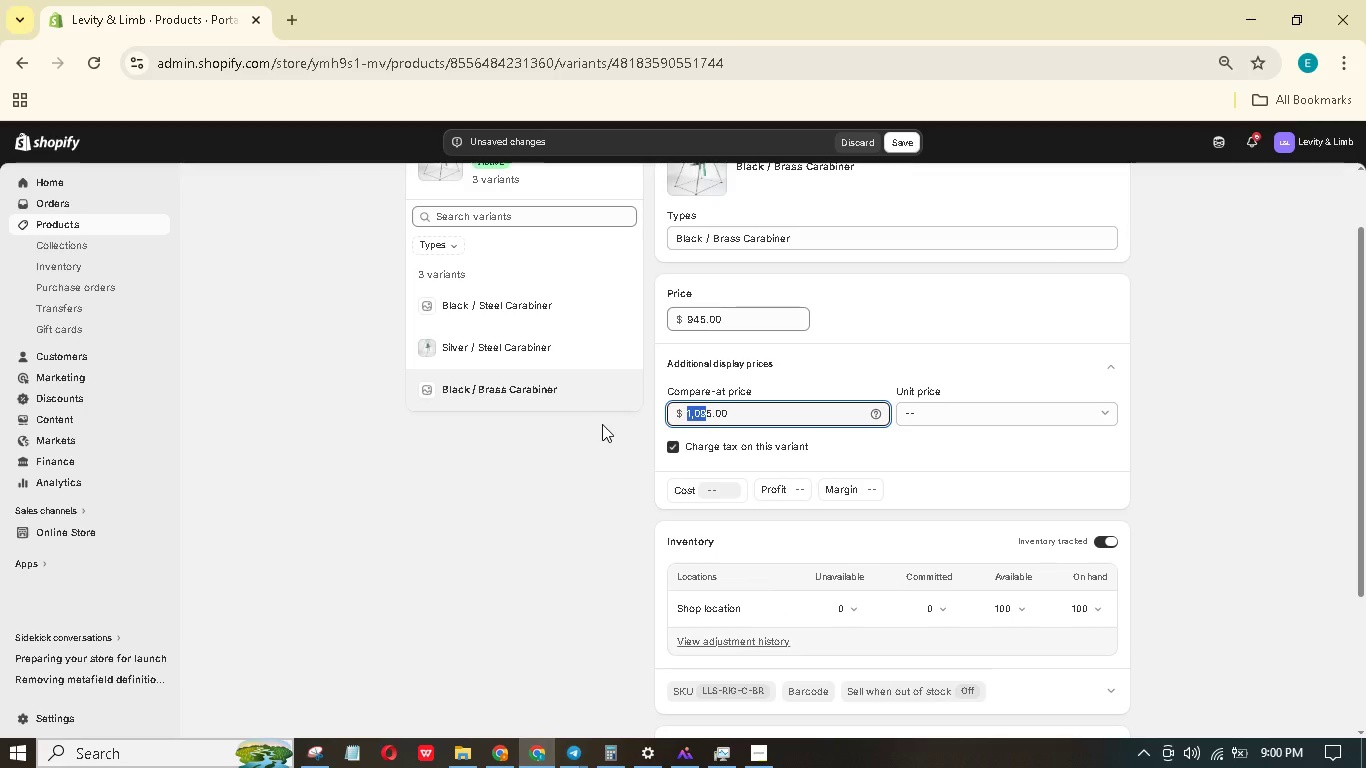 
key(Numpad1)
 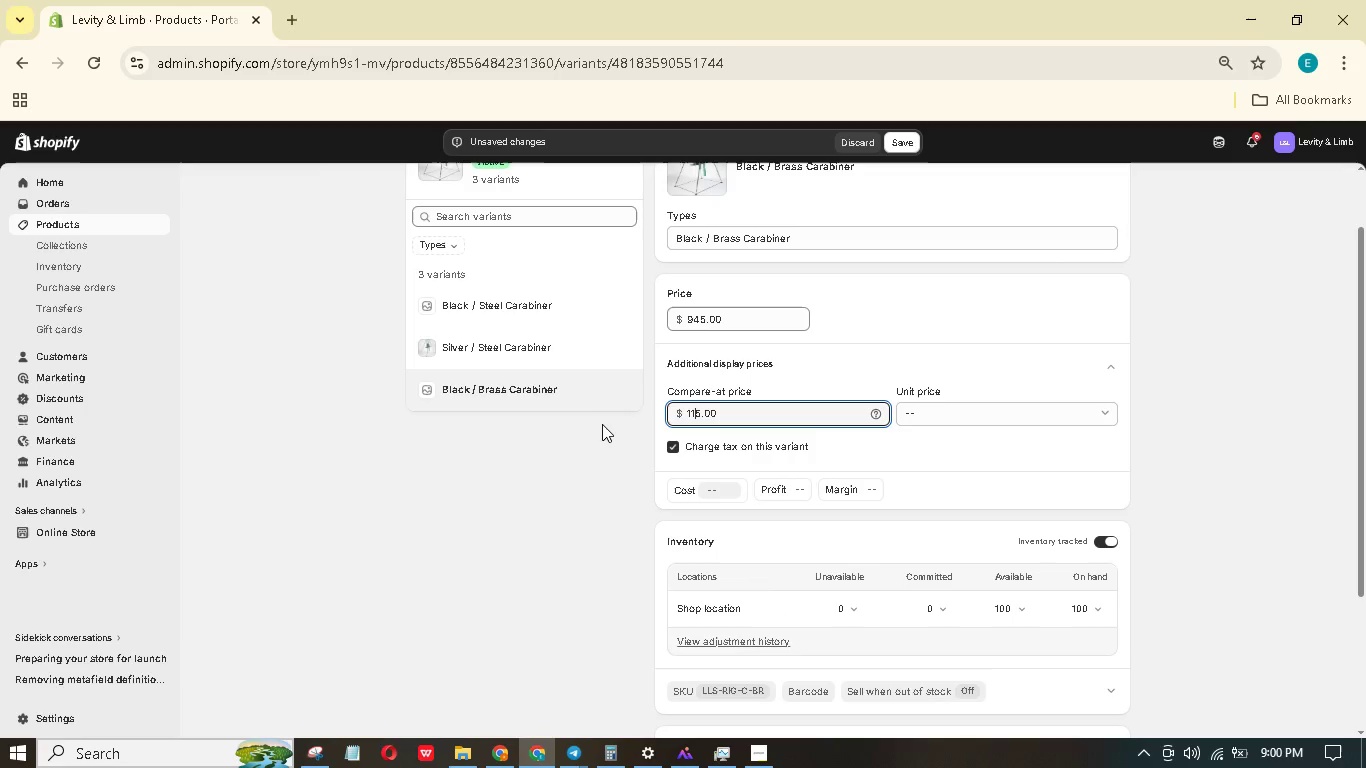 
key(Numpad1)
 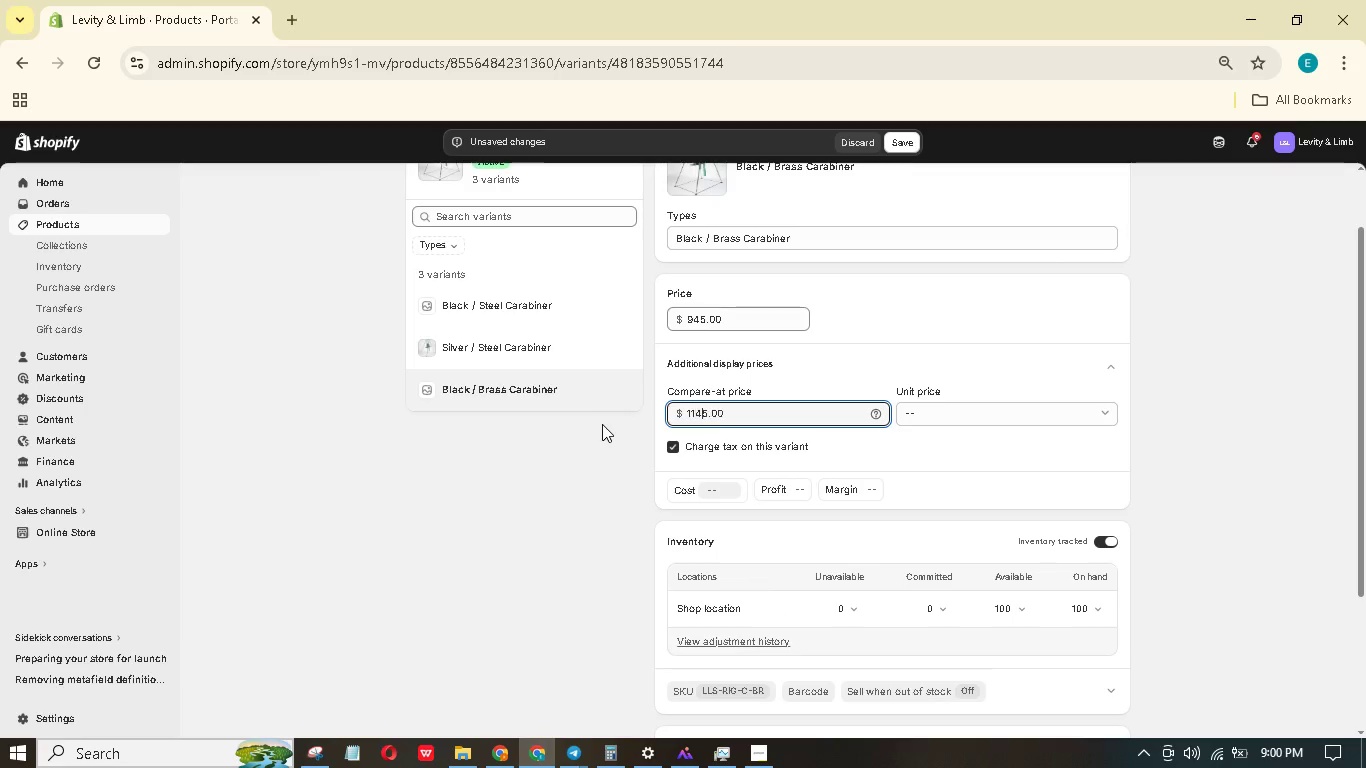 
key(Numpad4)
 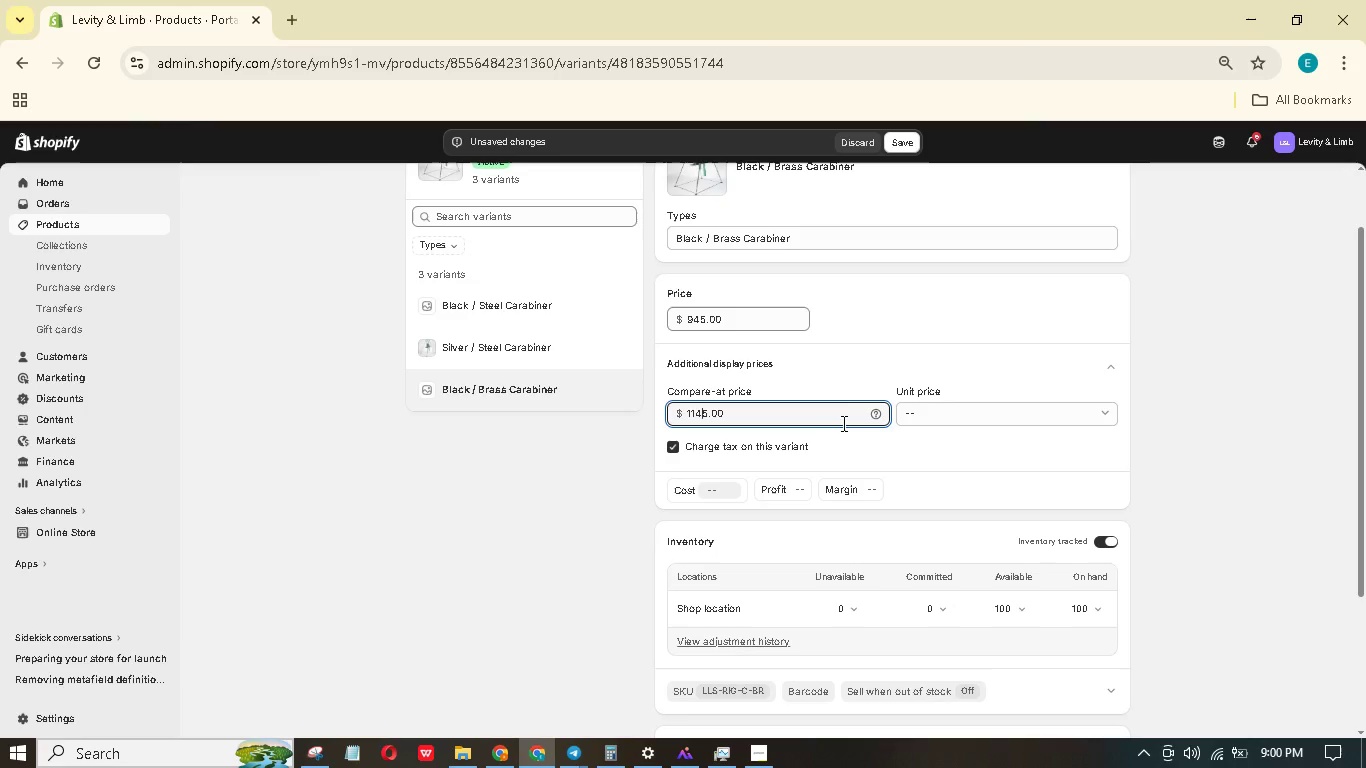 
scroll: coordinate [842, 294], scroll_direction: up, amount: 2.0
 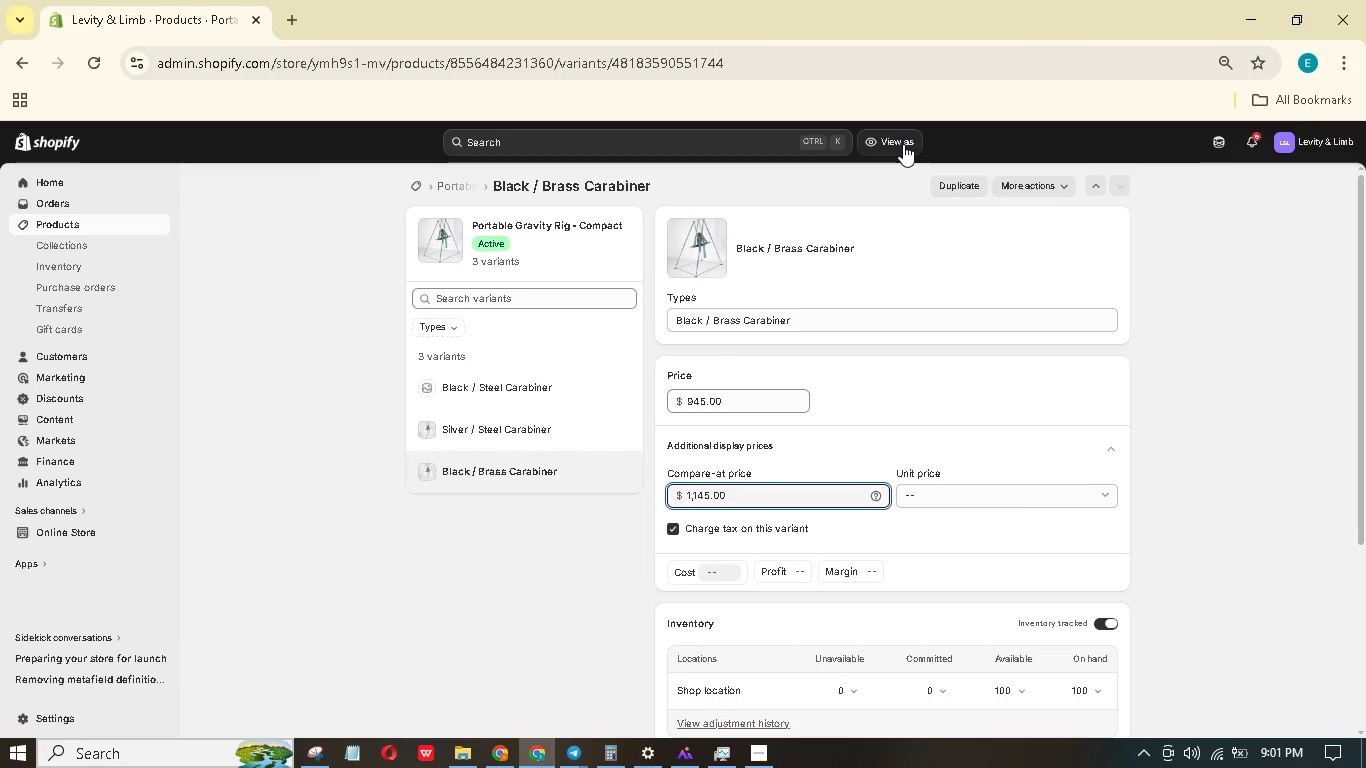 
wait(37.33)
 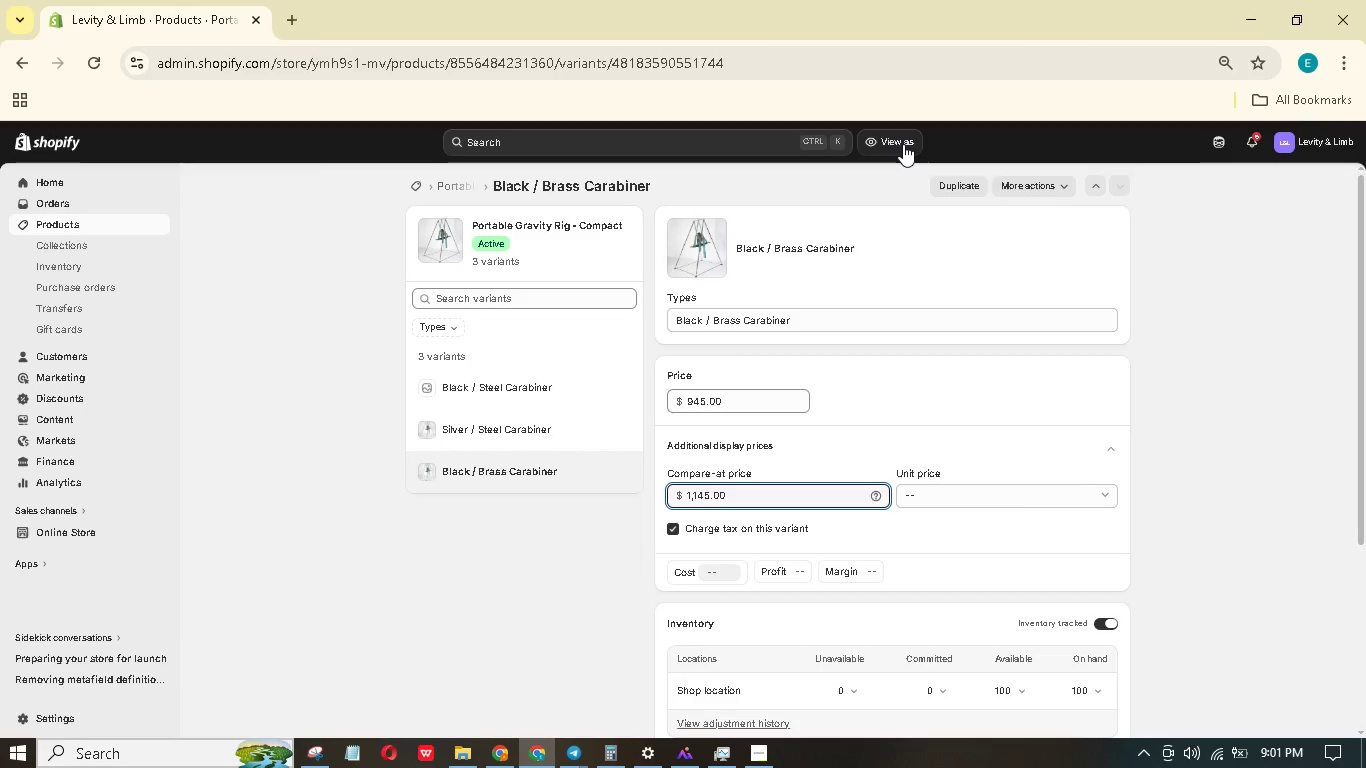 
left_click_drag(start_coordinate=[528, 365], to_coordinate=[533, 364])
 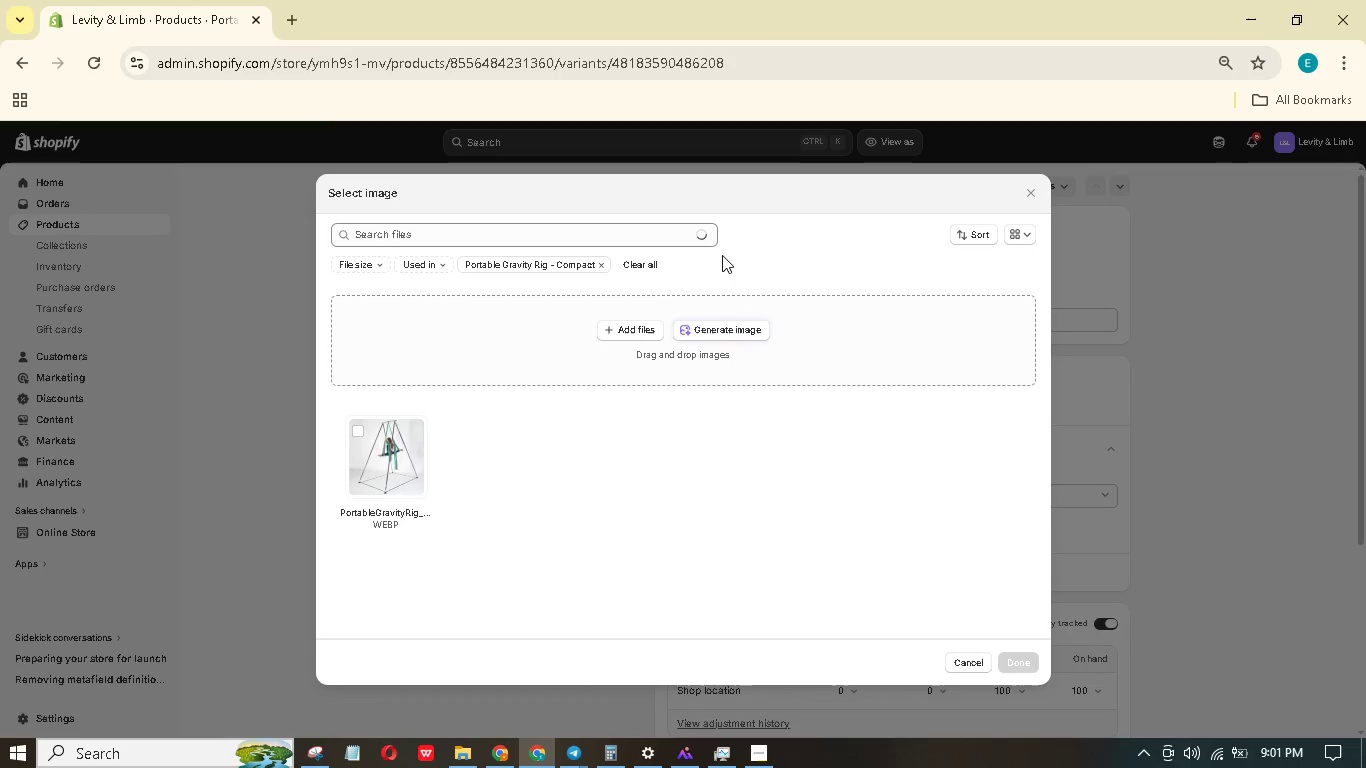 
wait(17.17)
 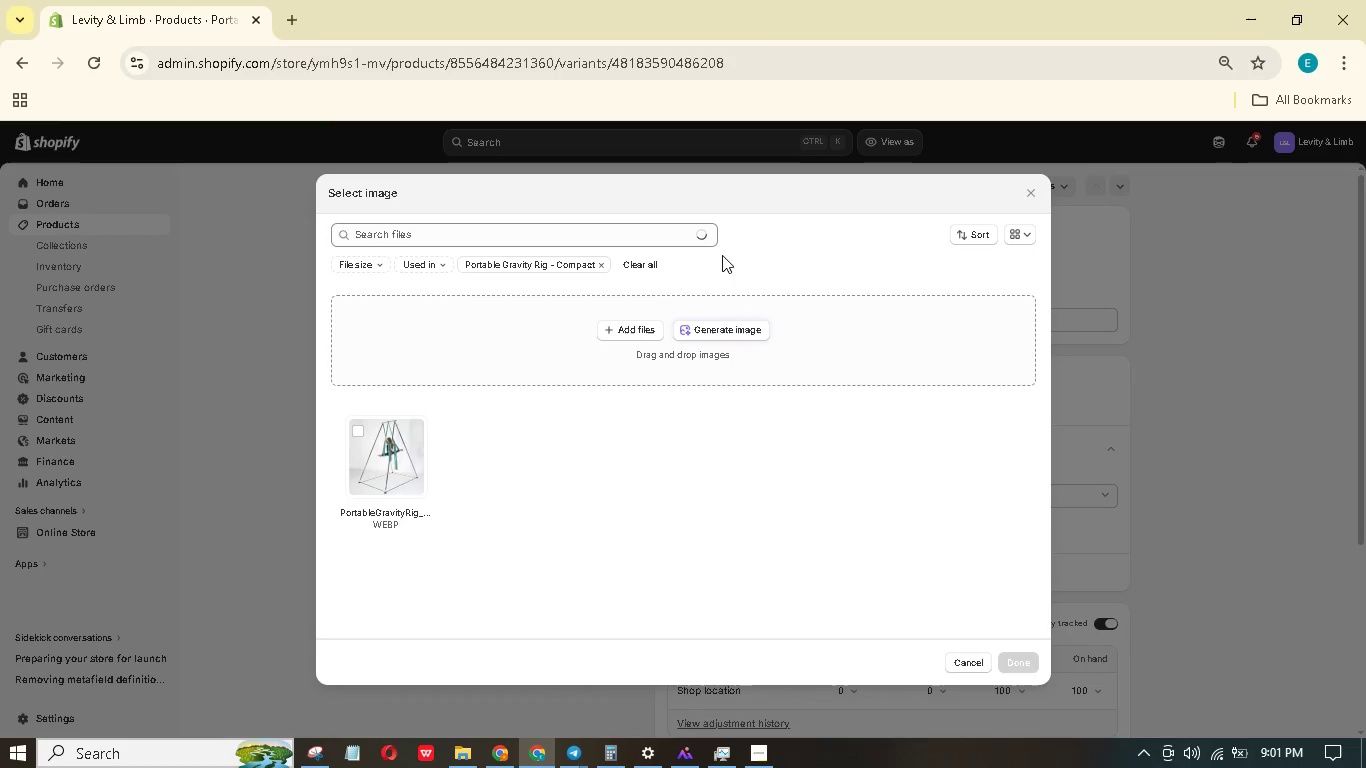 
left_click([913, 144])
 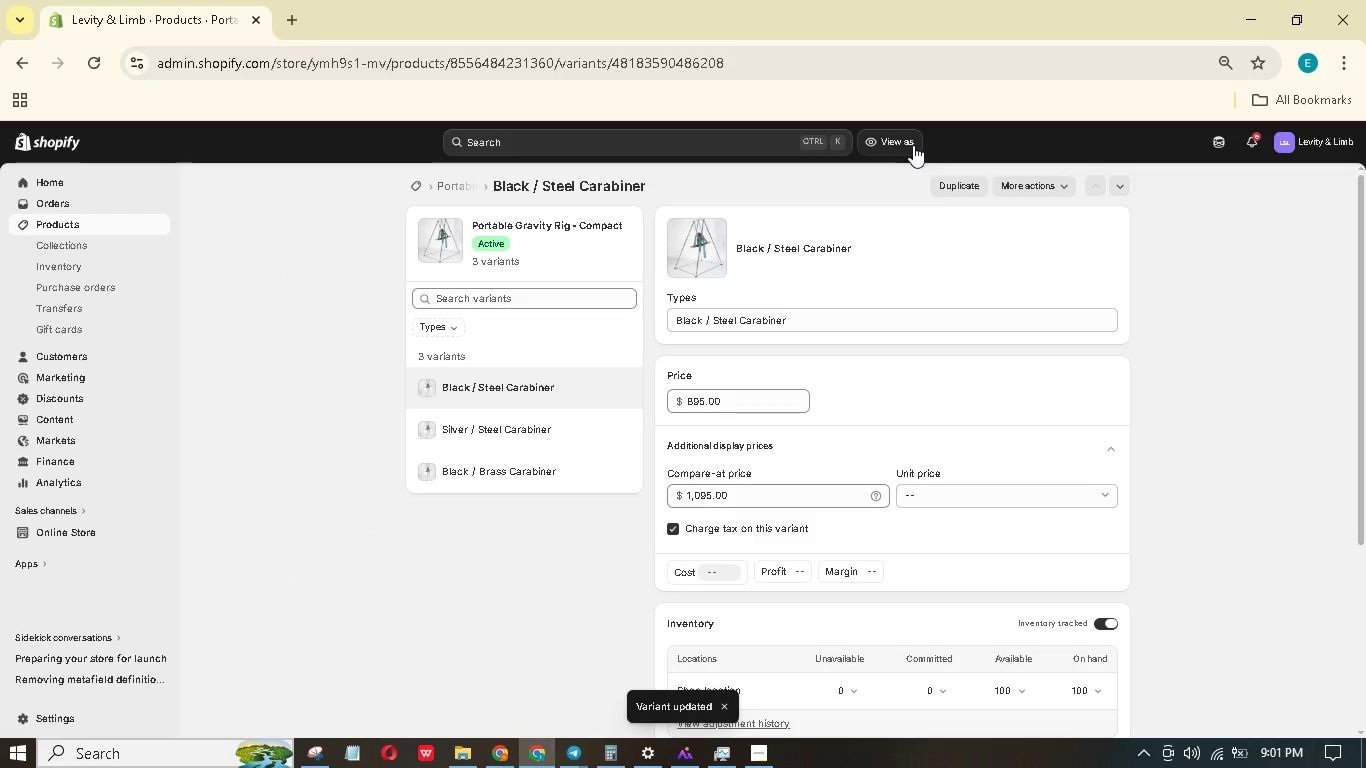 
wait(9.09)
 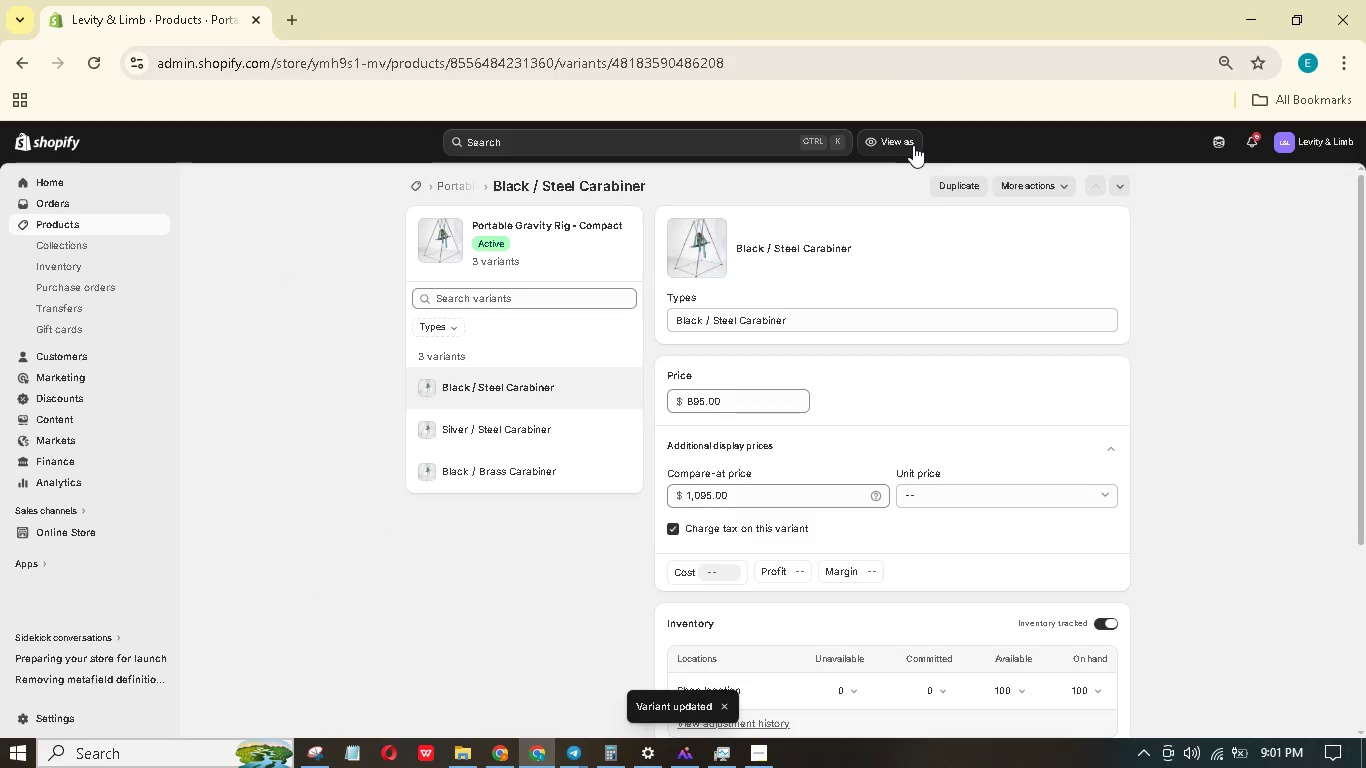 
left_click([448, 186])
 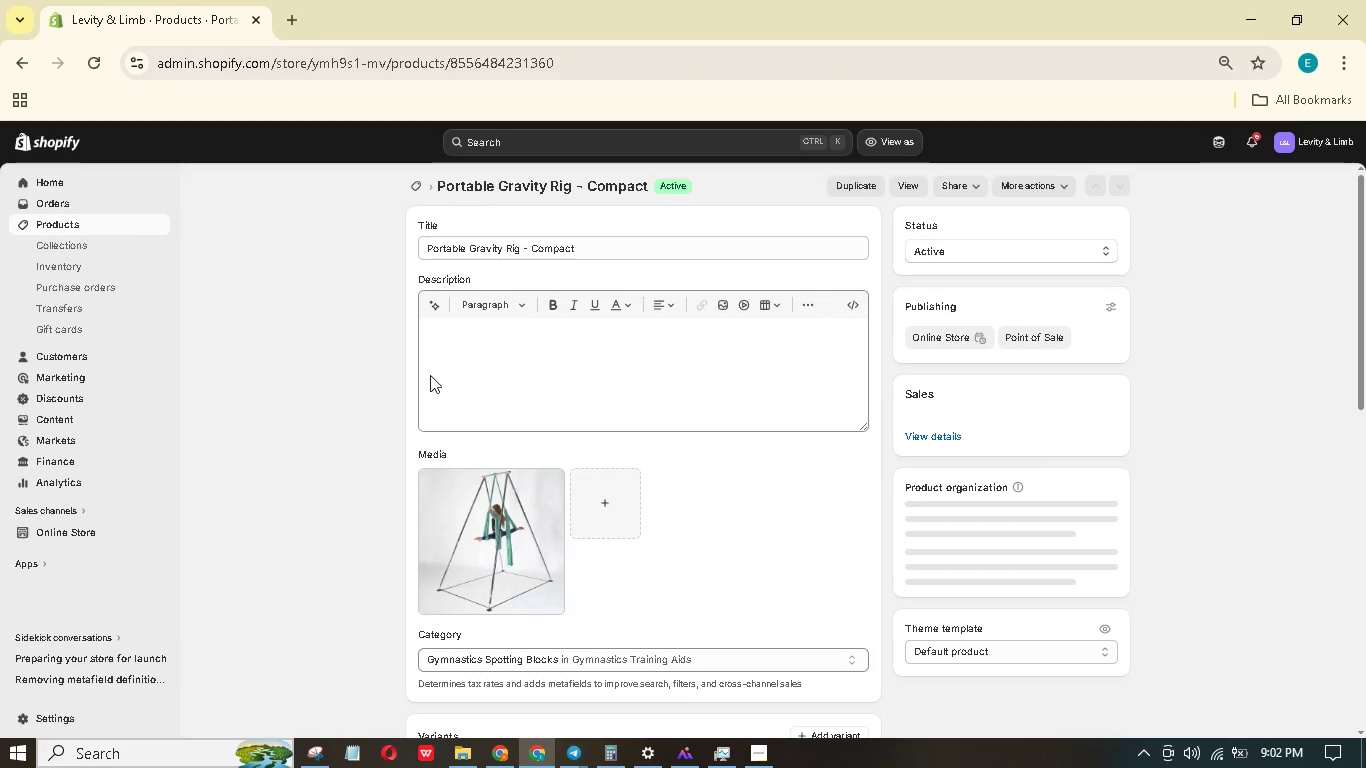 
scroll: coordinate [476, 409], scroll_direction: down, amount: 3.0
 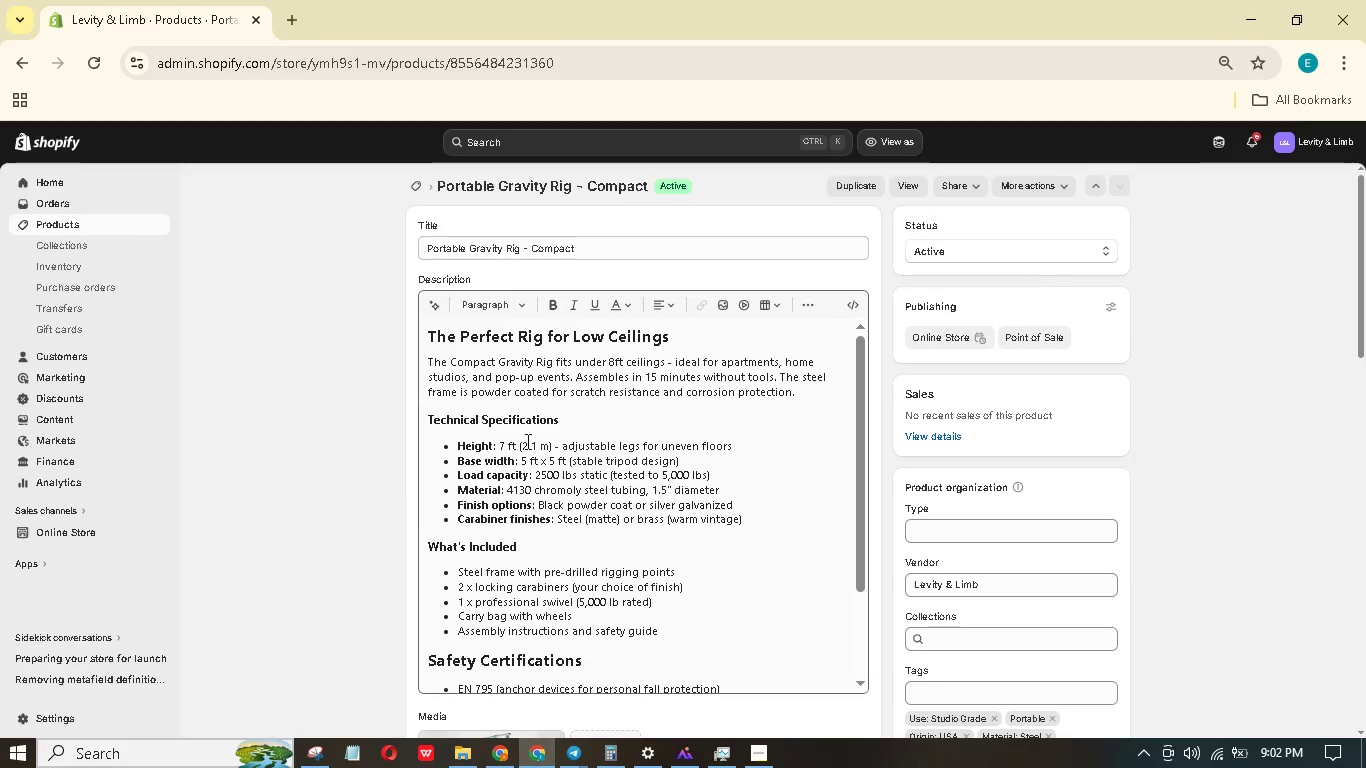 
left_click([951, 525])
 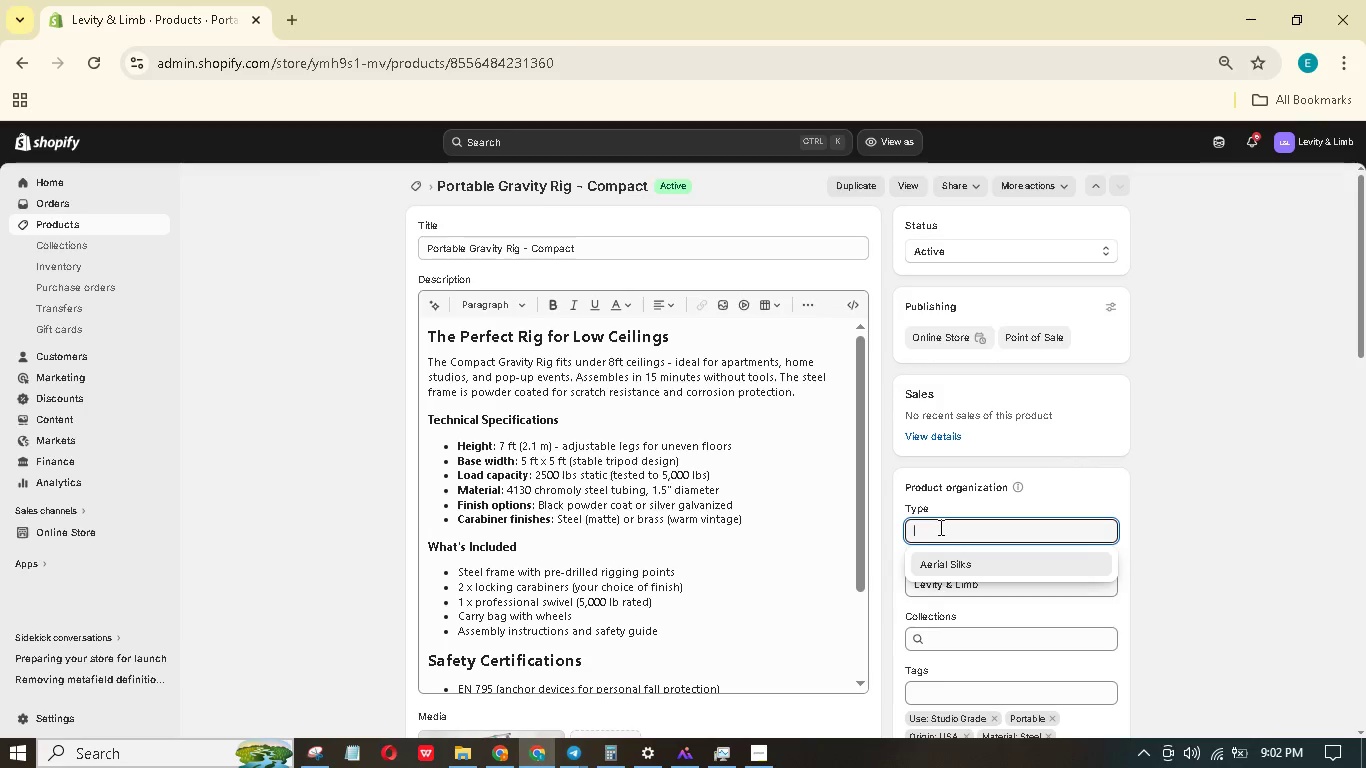 
wait(5.25)
 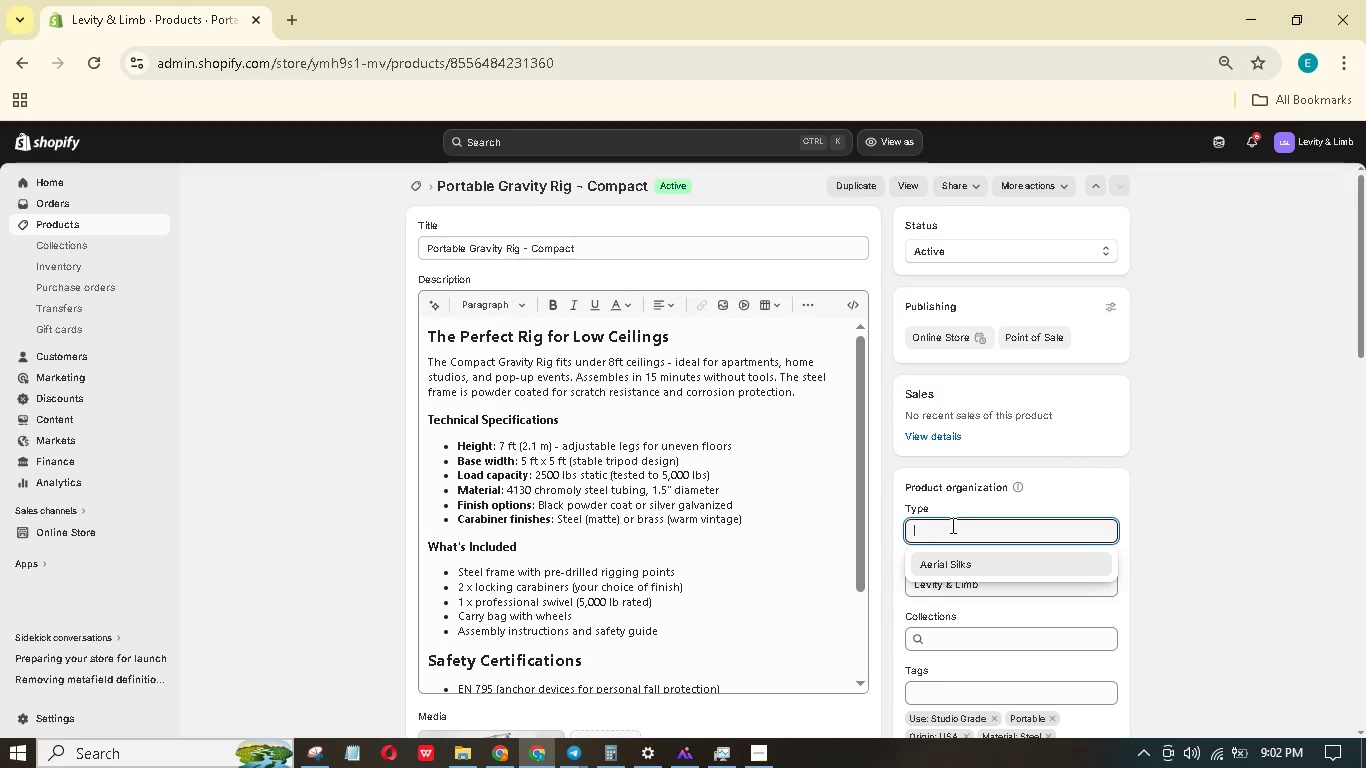 
key(Shift+A)
 